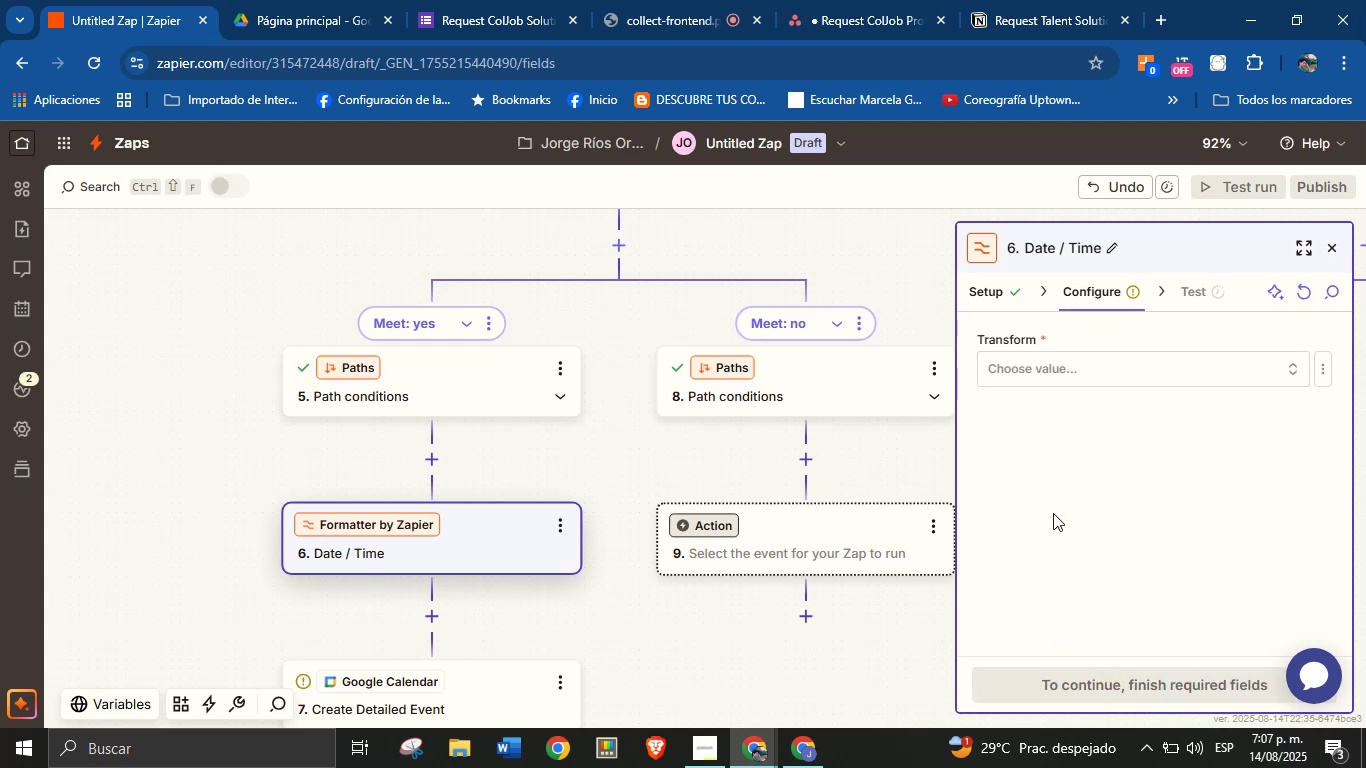 
left_click([1070, 372])
 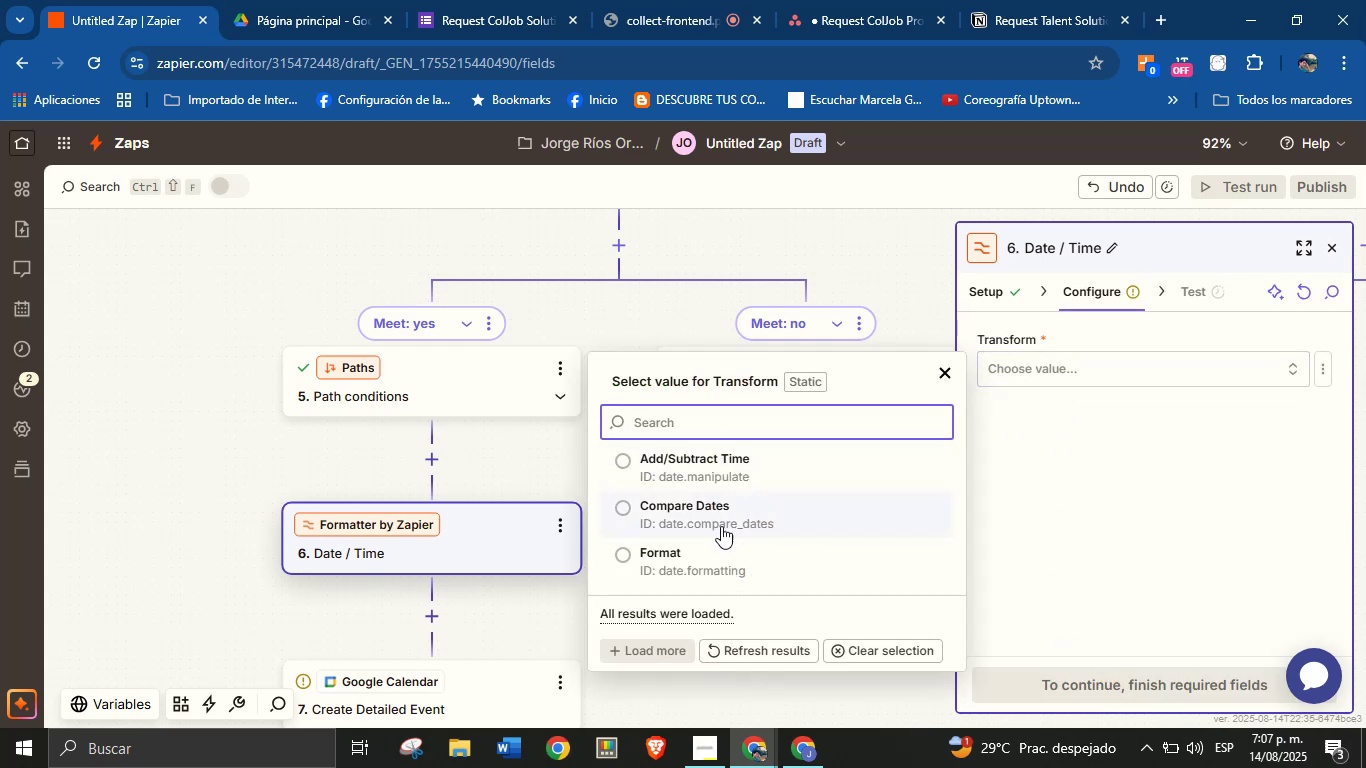 
left_click([698, 557])
 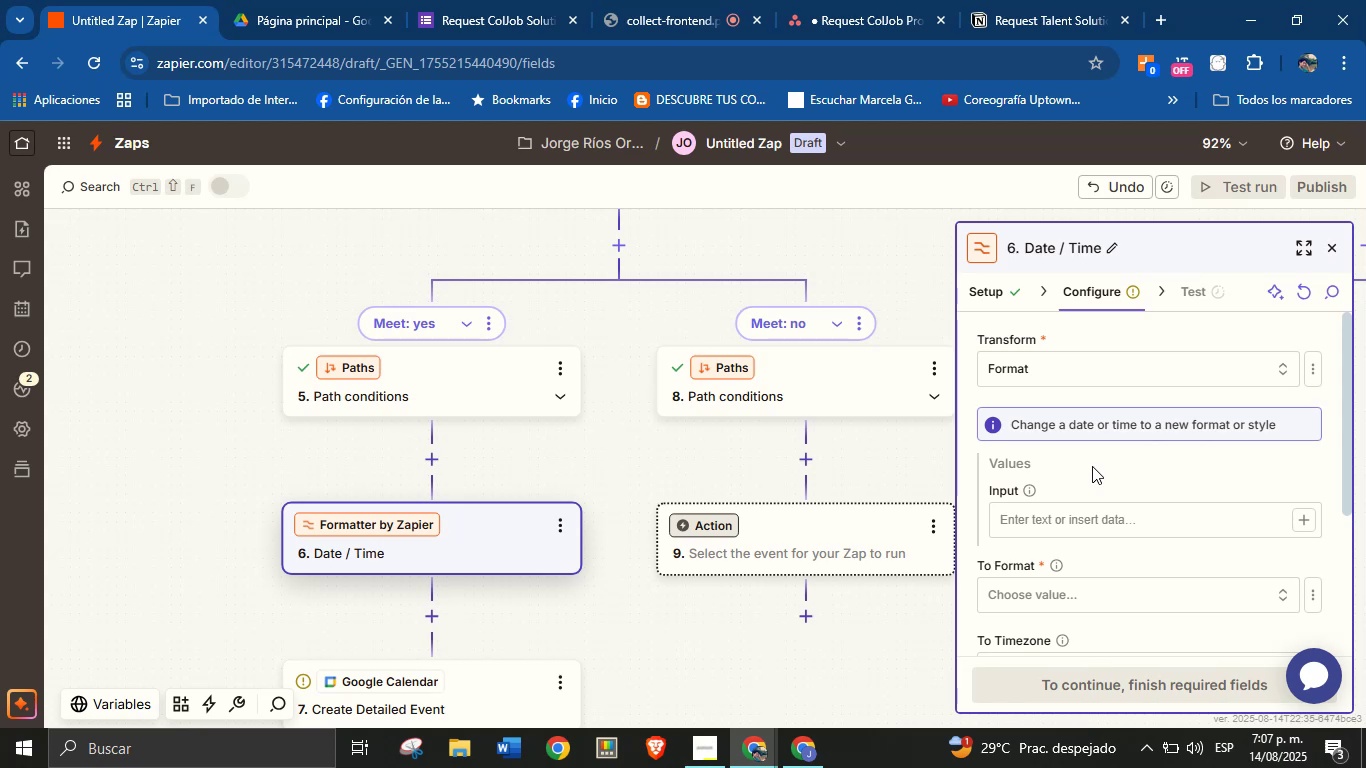 
wait(25.44)
 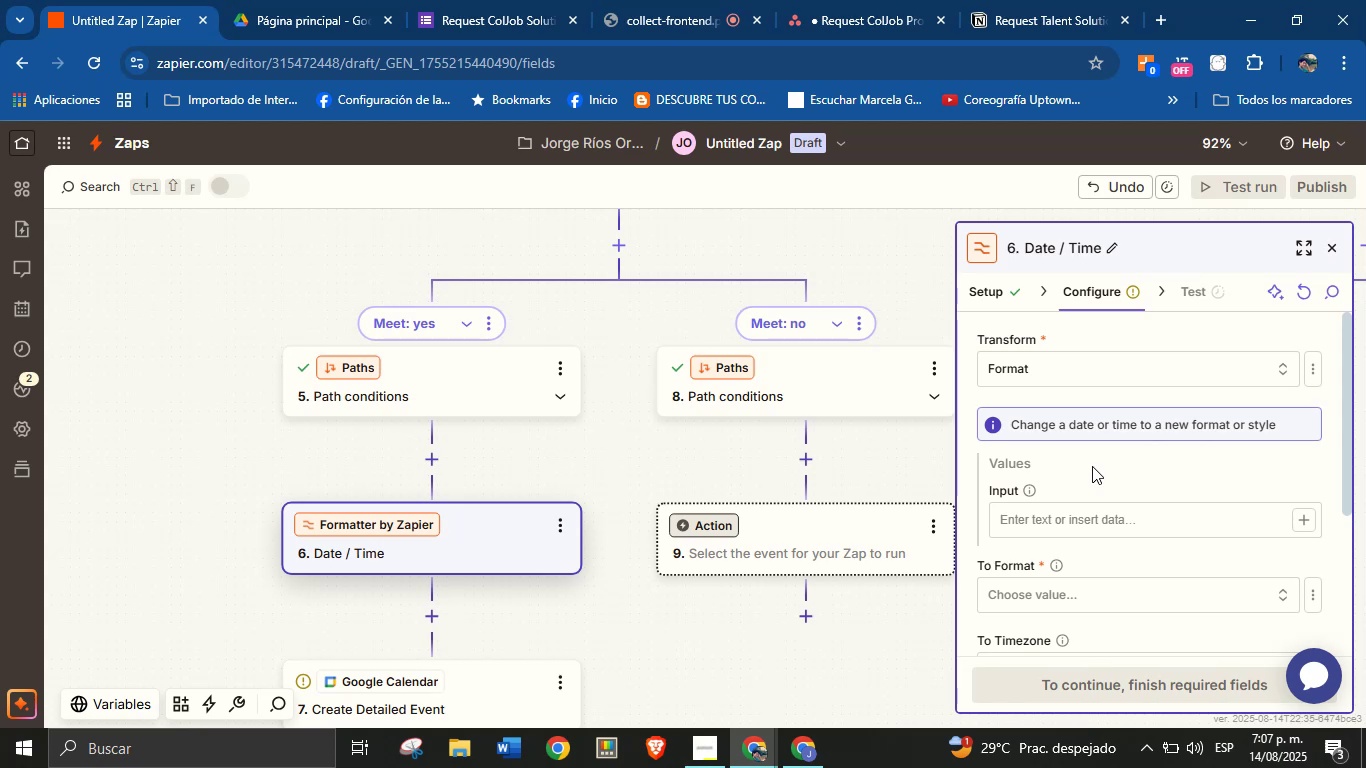 
left_click([1307, 527])
 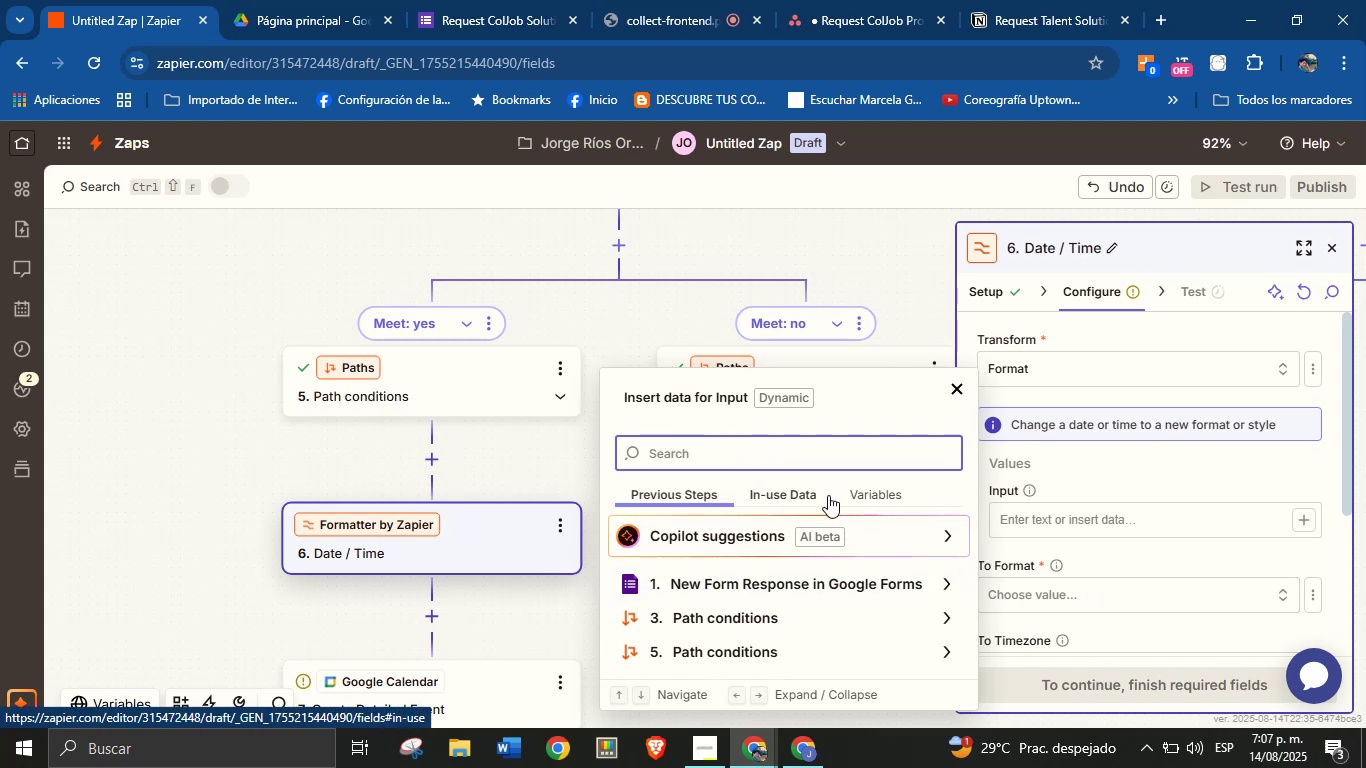 
wait(8.3)
 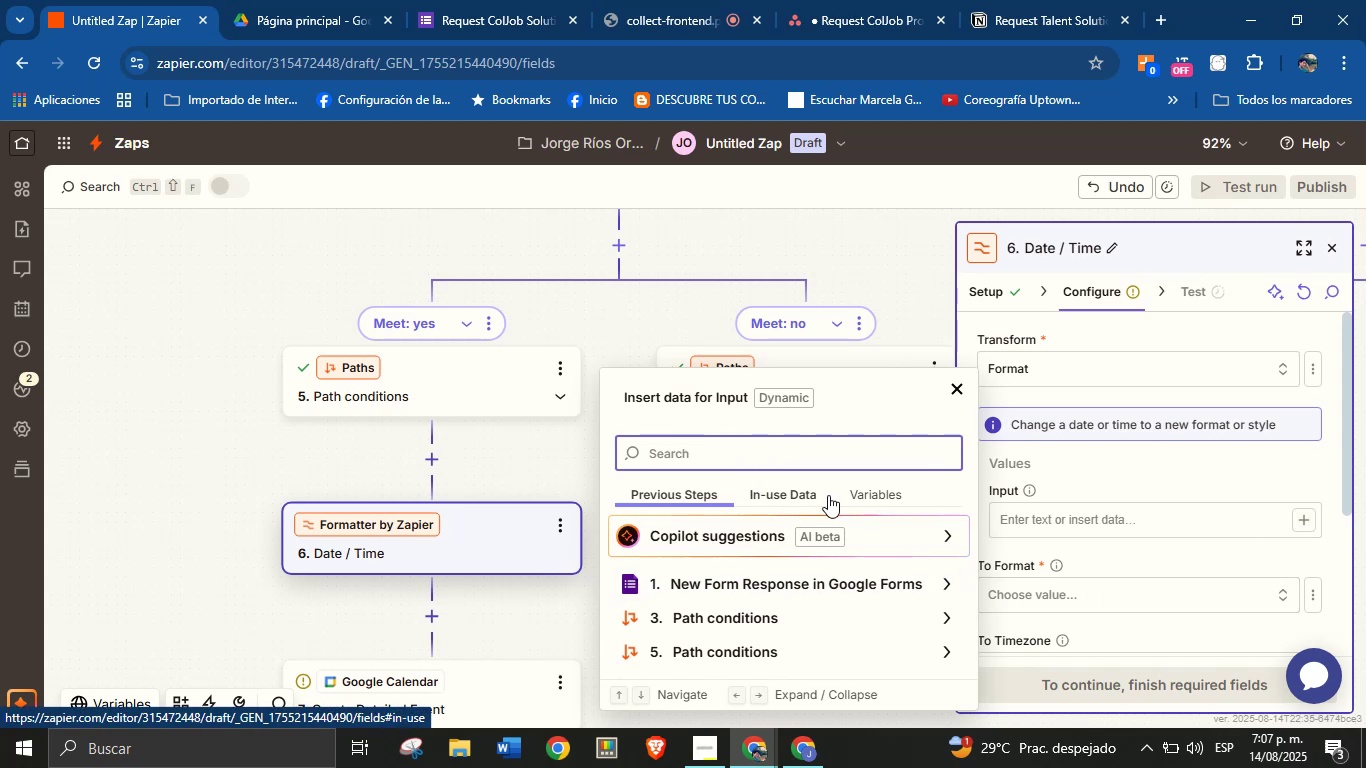 
type(meet)
 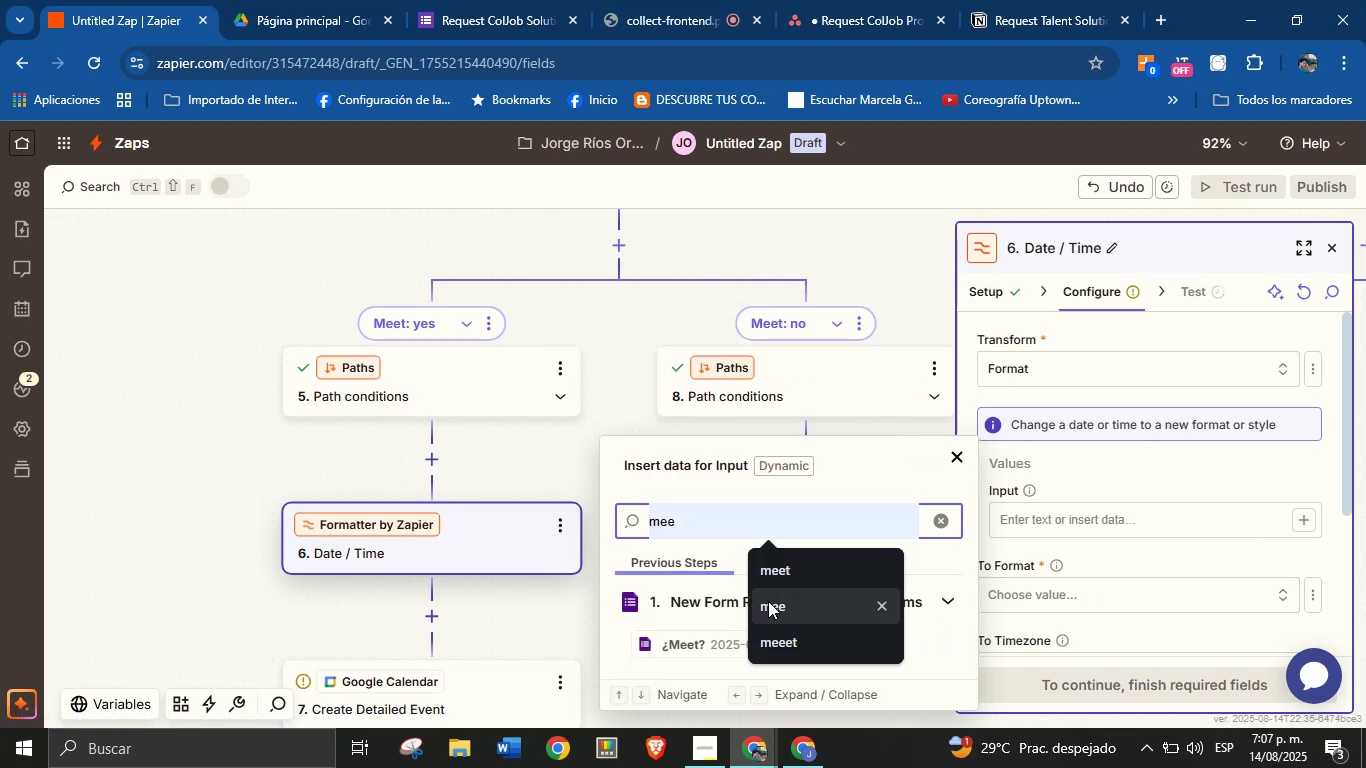 
left_click([699, 639])
 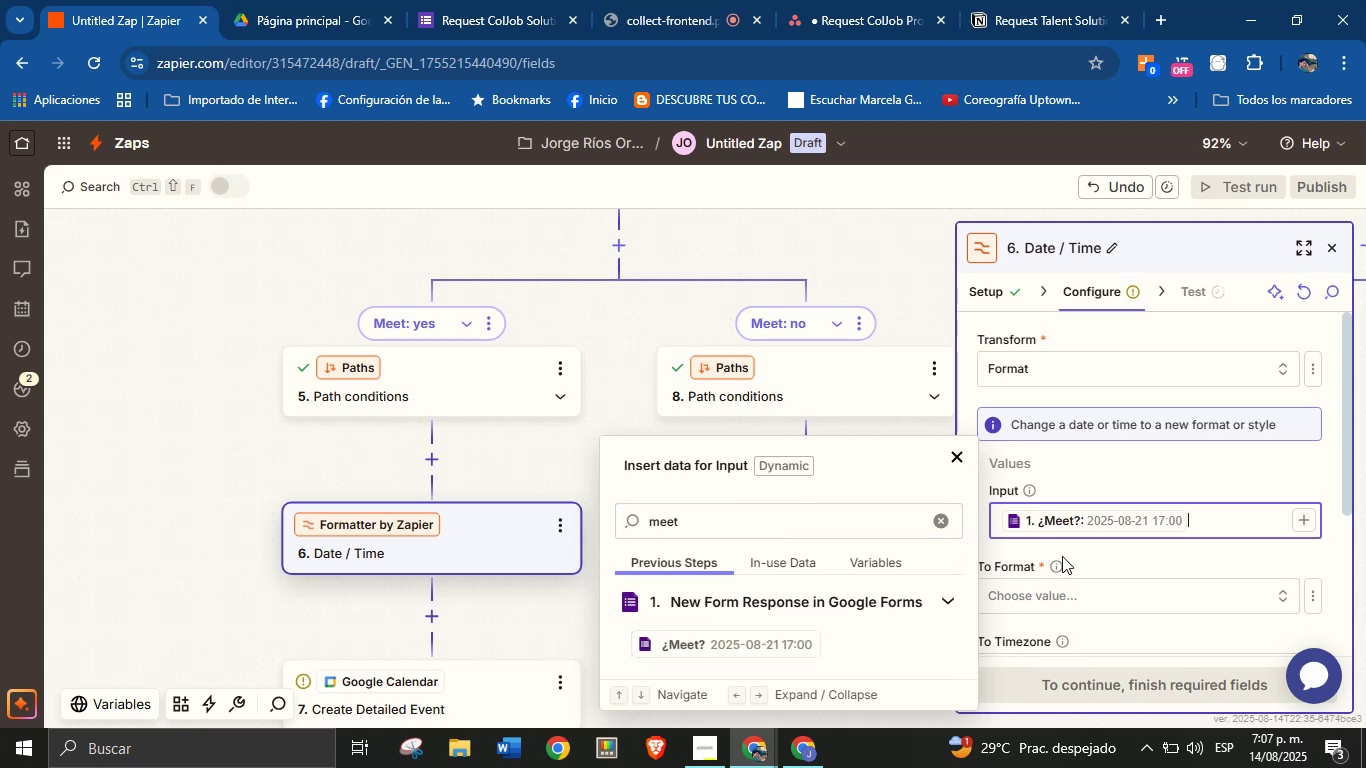 
left_click([1108, 556])
 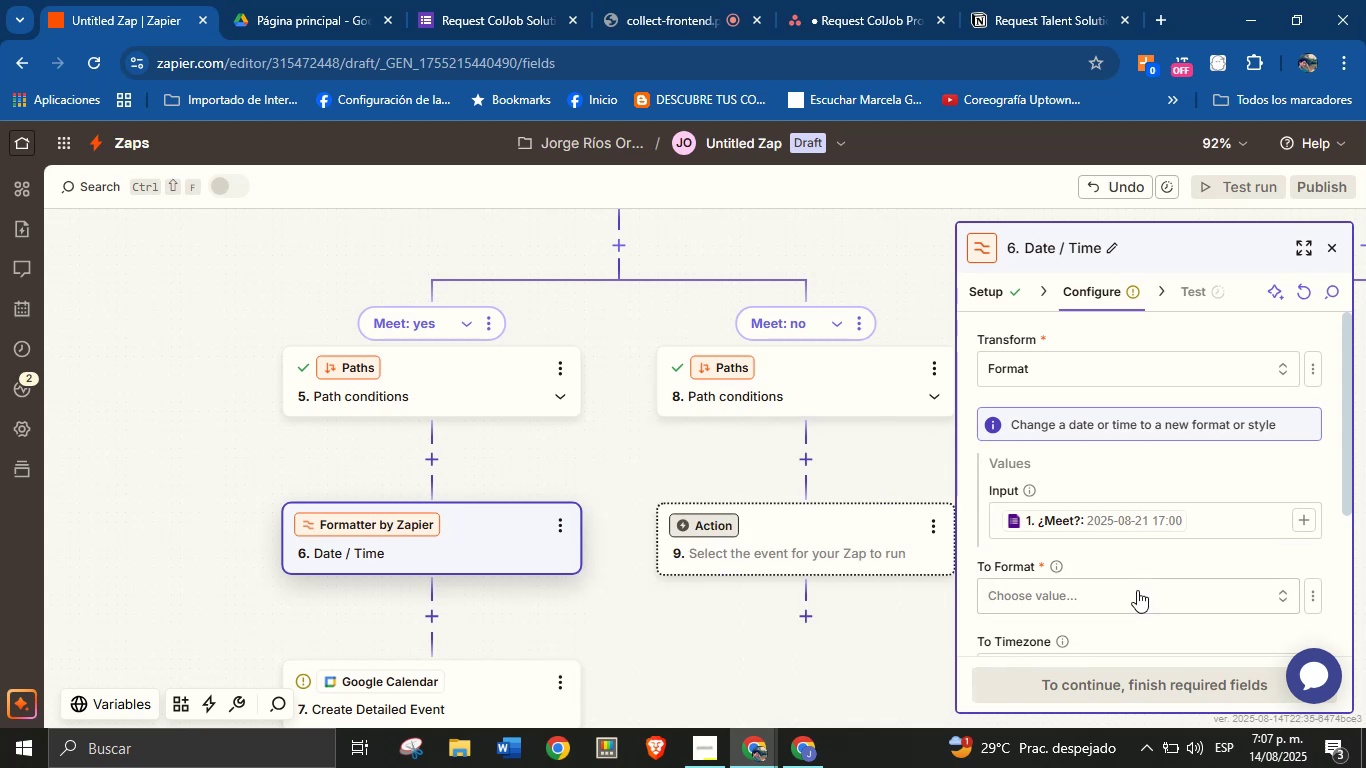 
left_click([1137, 591])
 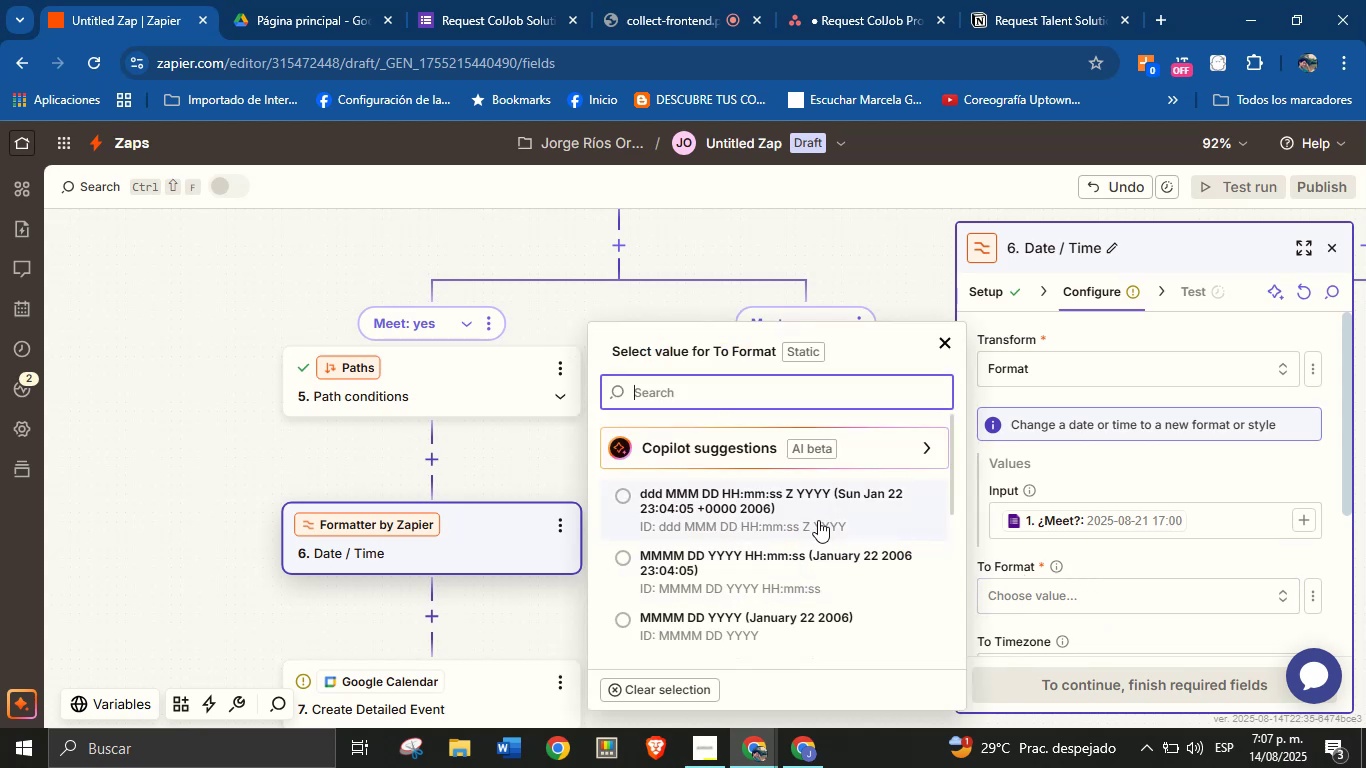 
scroll: coordinate [811, 549], scroll_direction: down, amount: 5.0
 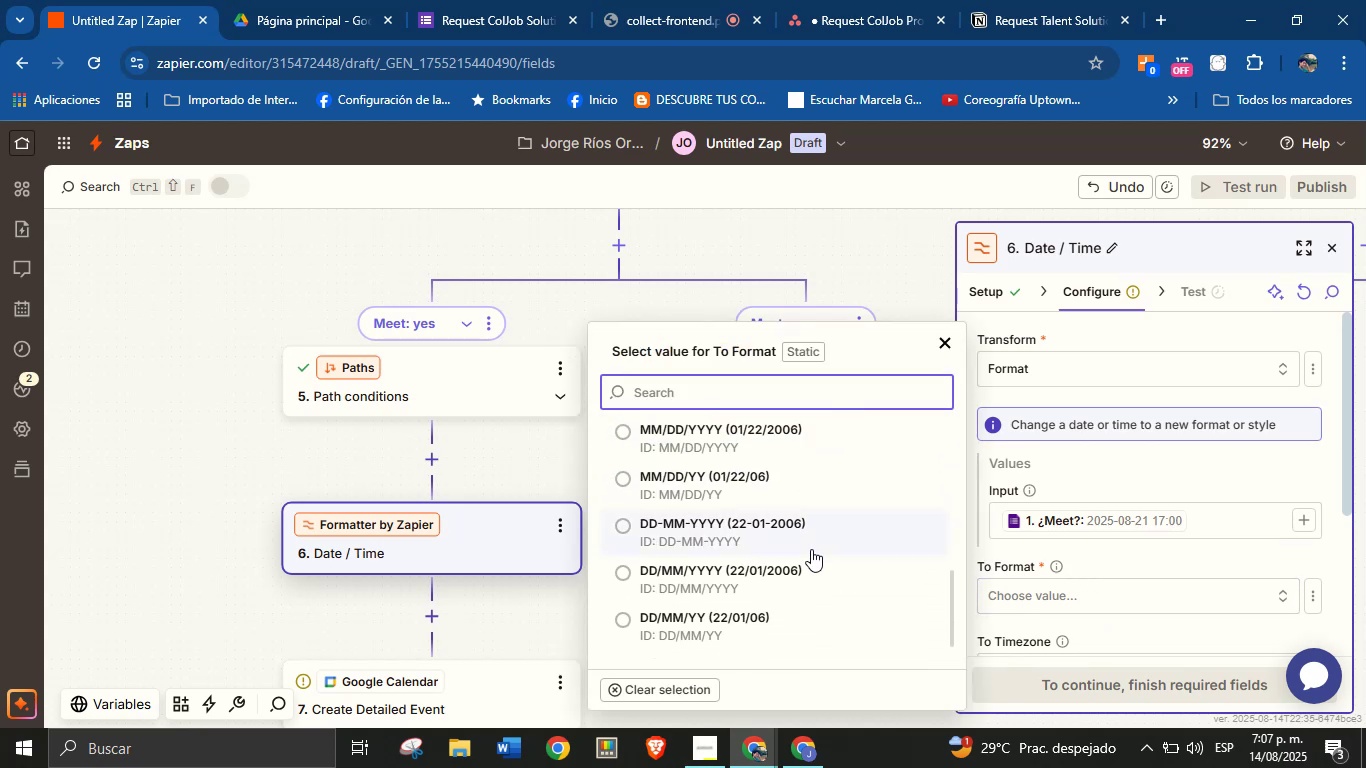 
scroll: coordinate [811, 549], scroll_direction: none, amount: 0.0
 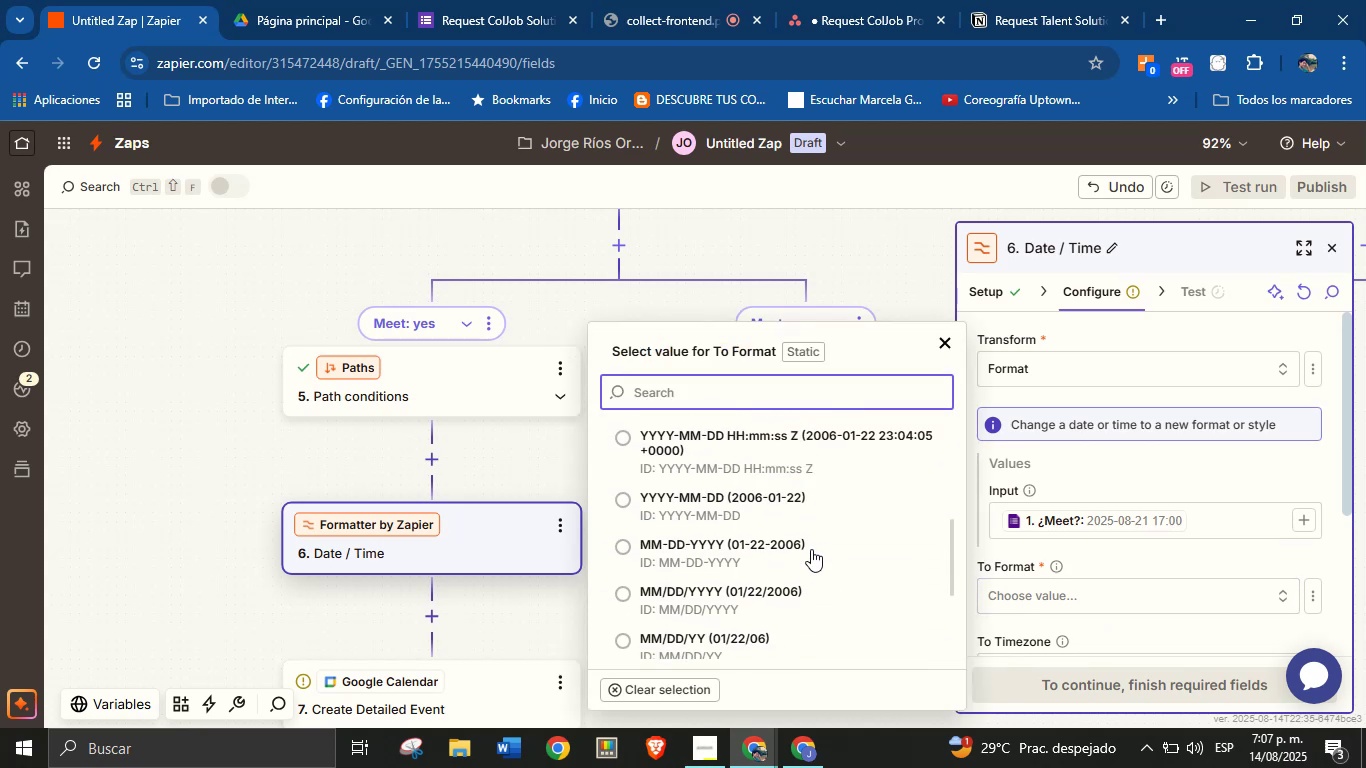 
scroll: coordinate [797, 549], scroll_direction: up, amount: 2.0
 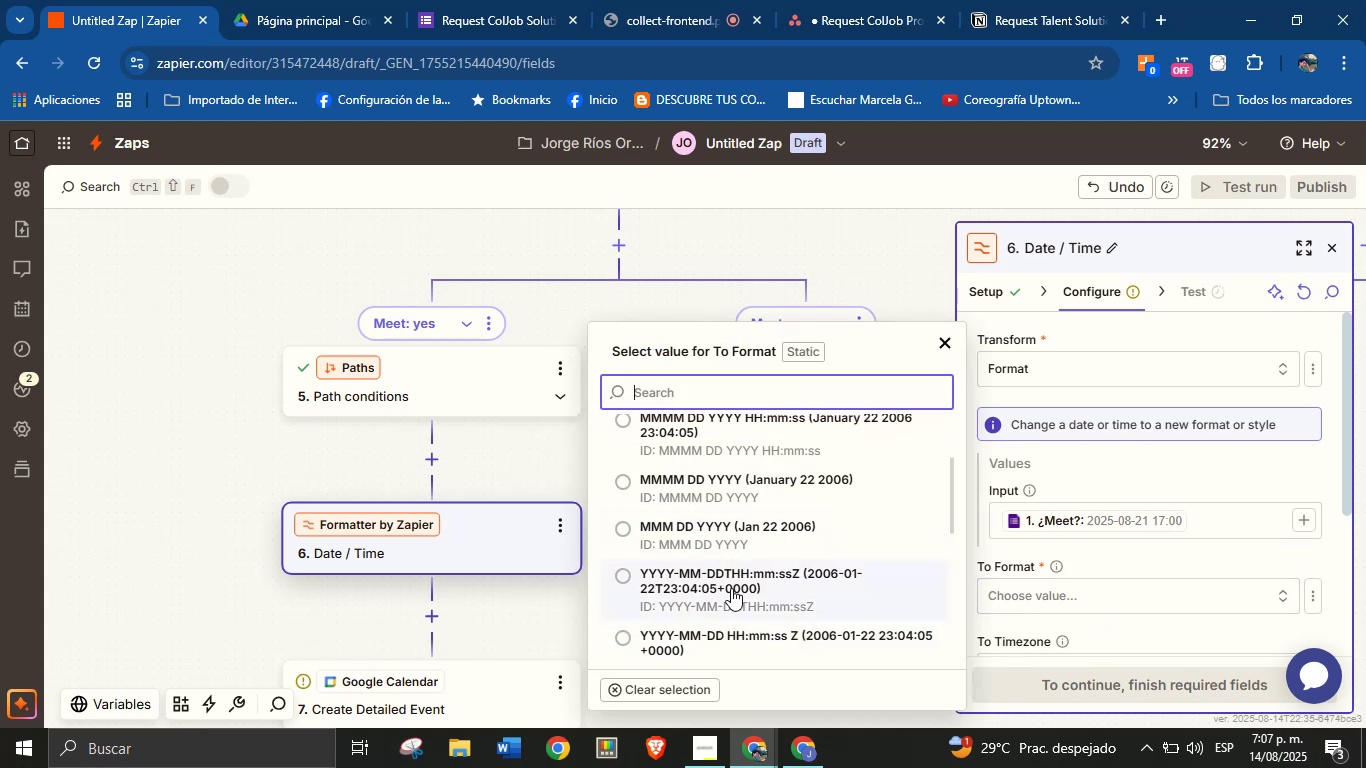 
left_click([742, 581])
 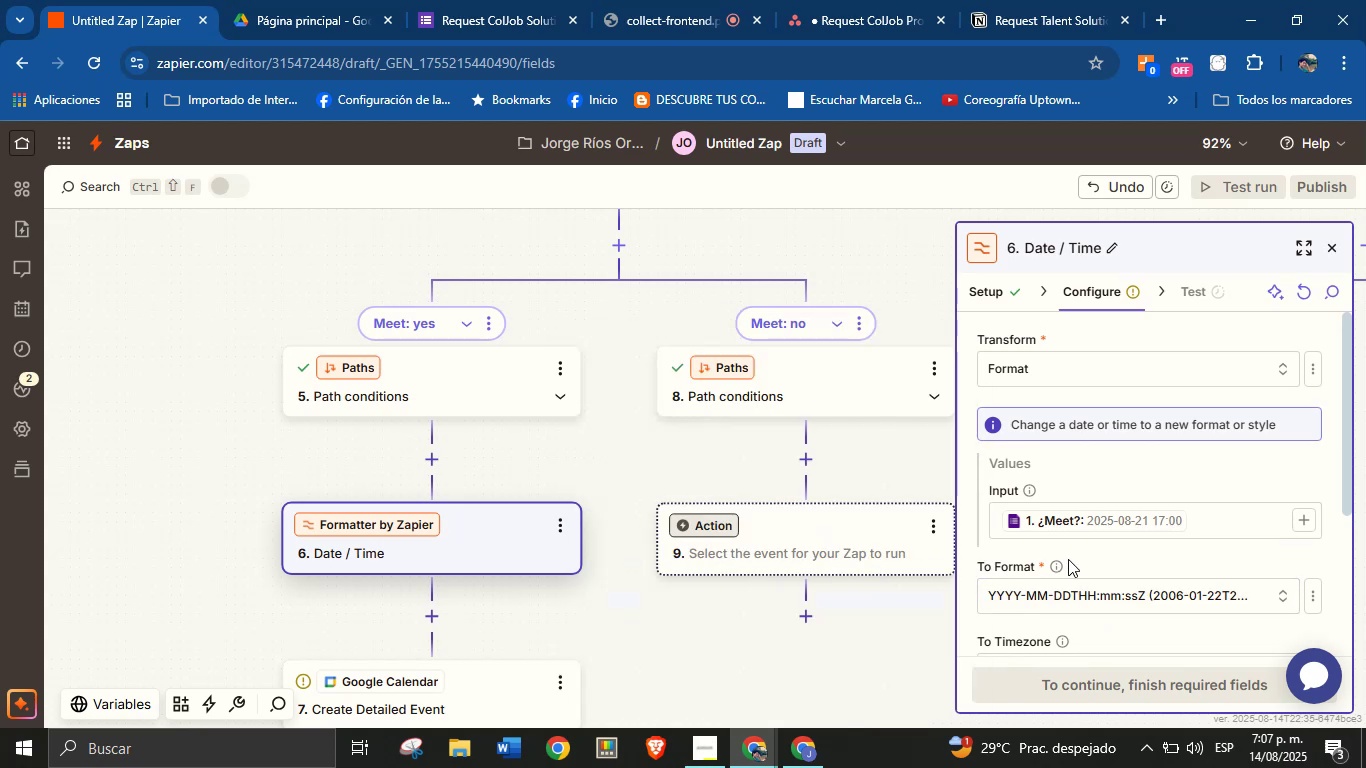 
left_click([1095, 559])
 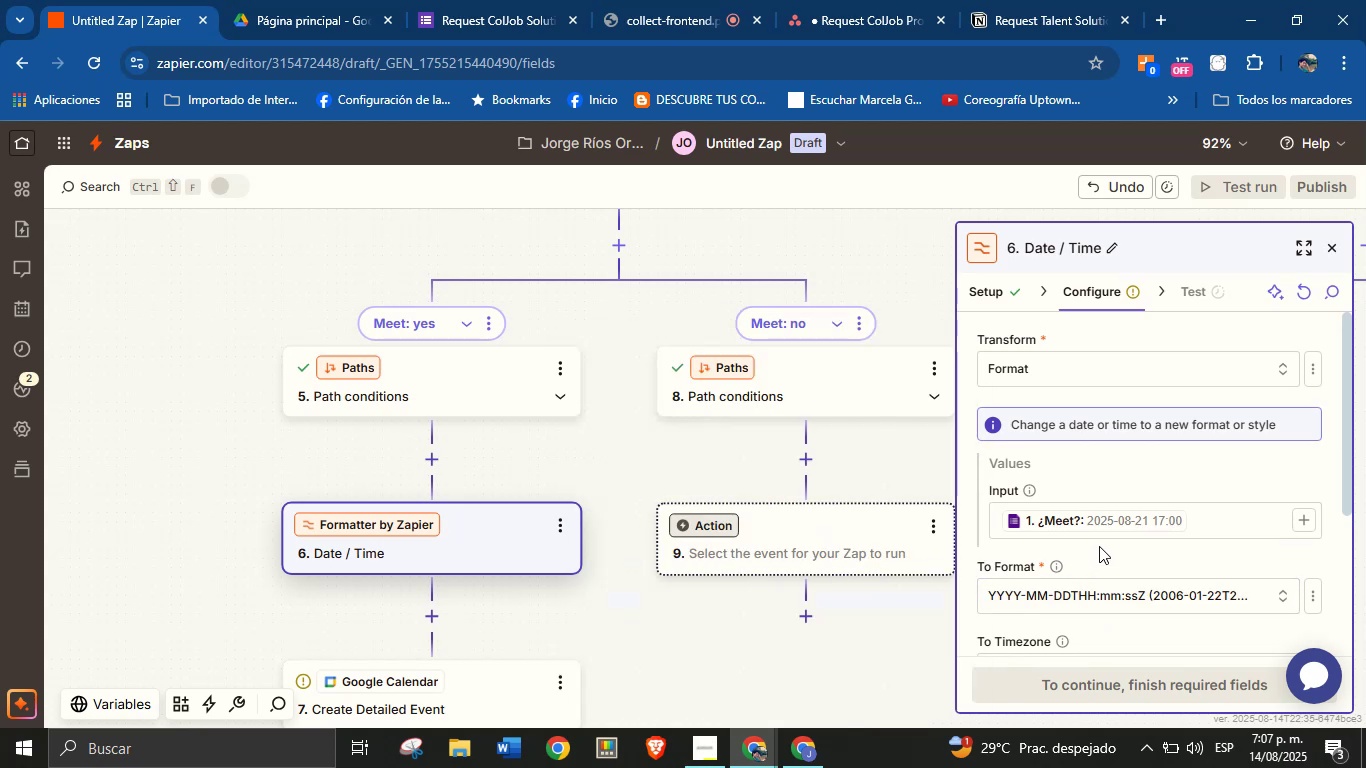 
scroll: coordinate [1137, 477], scroll_direction: down, amount: 9.0
 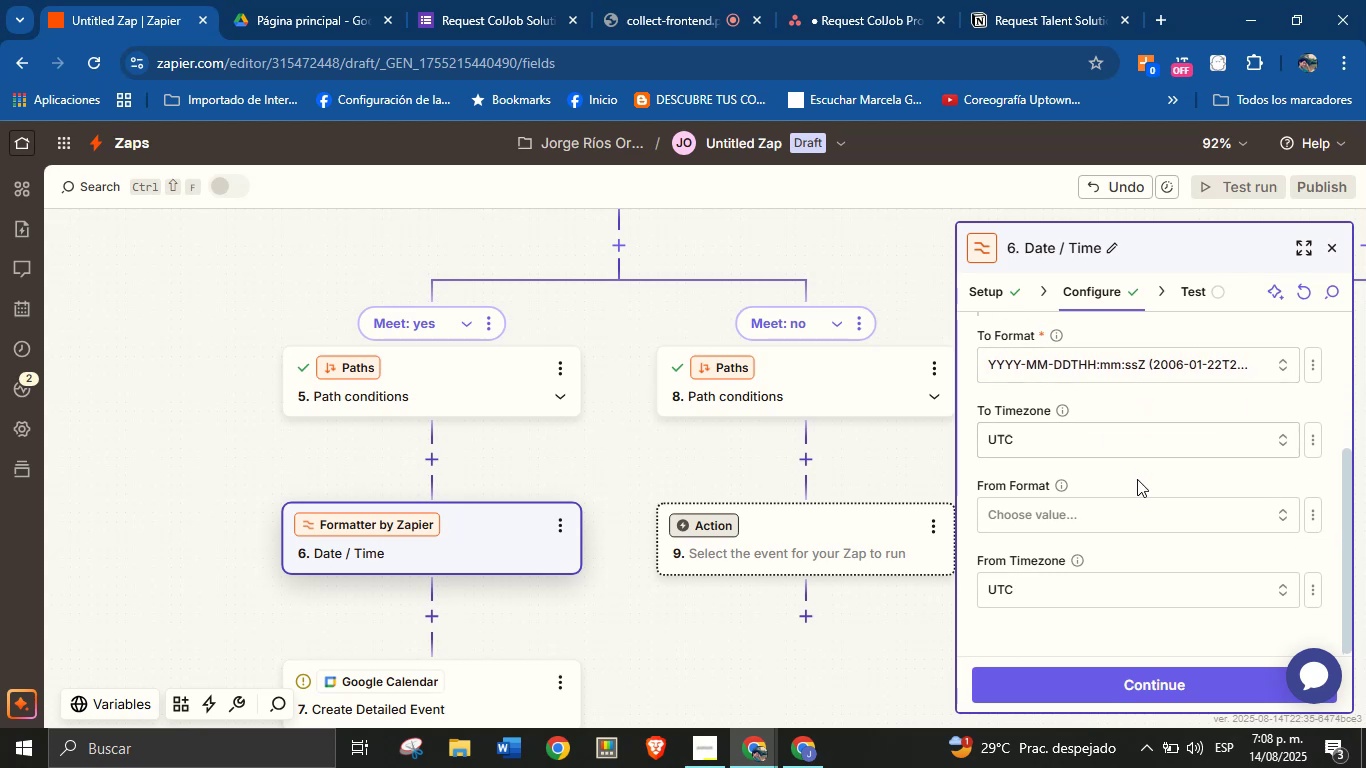 
scroll: coordinate [1137, 479], scroll_direction: down, amount: 3.0
 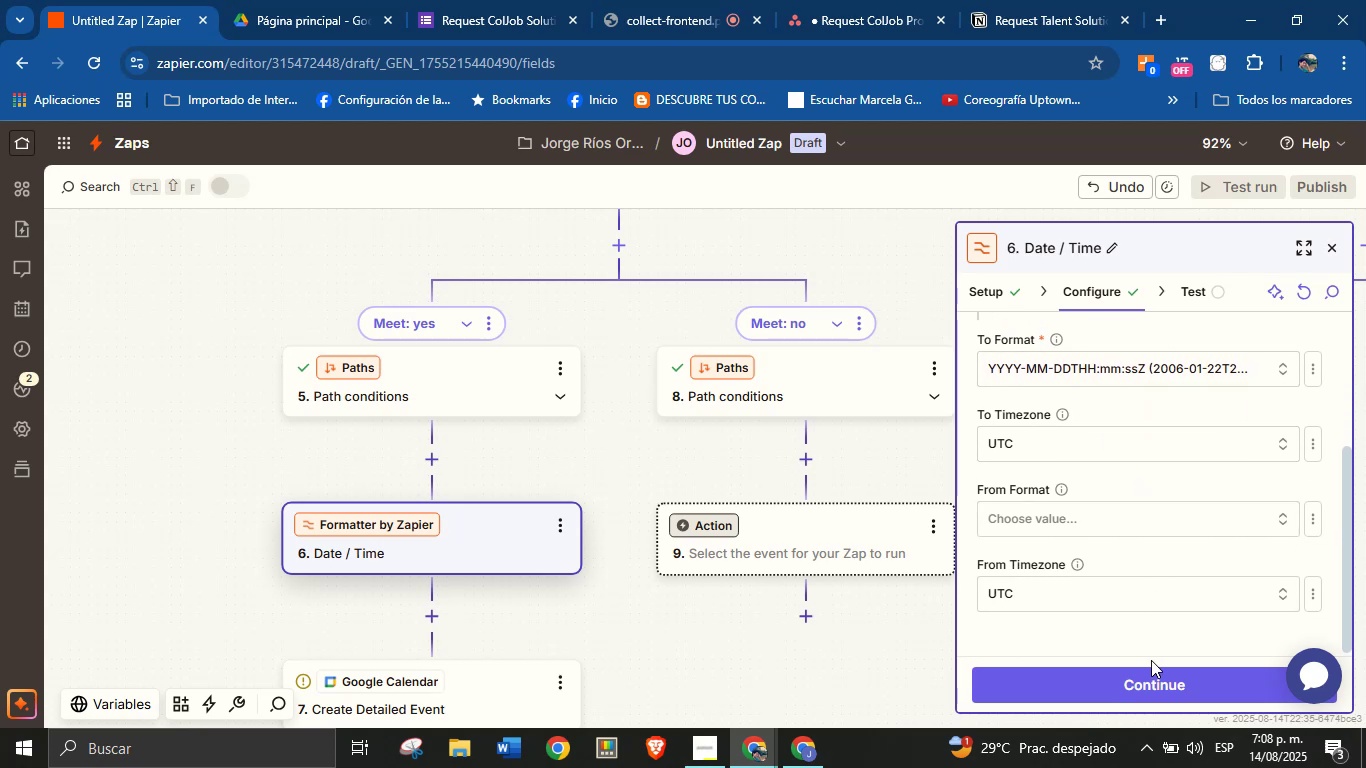 
left_click([1149, 671])
 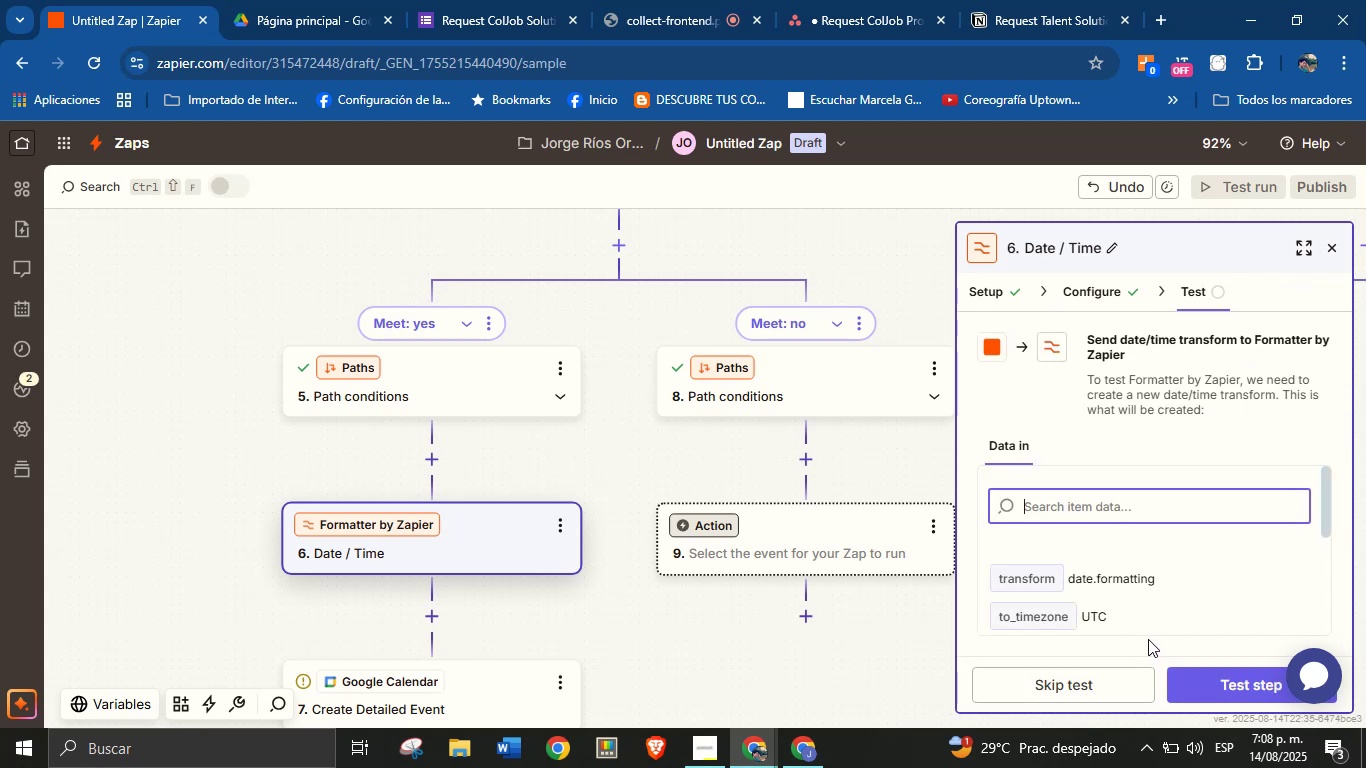 
scroll: coordinate [1221, 411], scroll_direction: down, amount: 10.0
 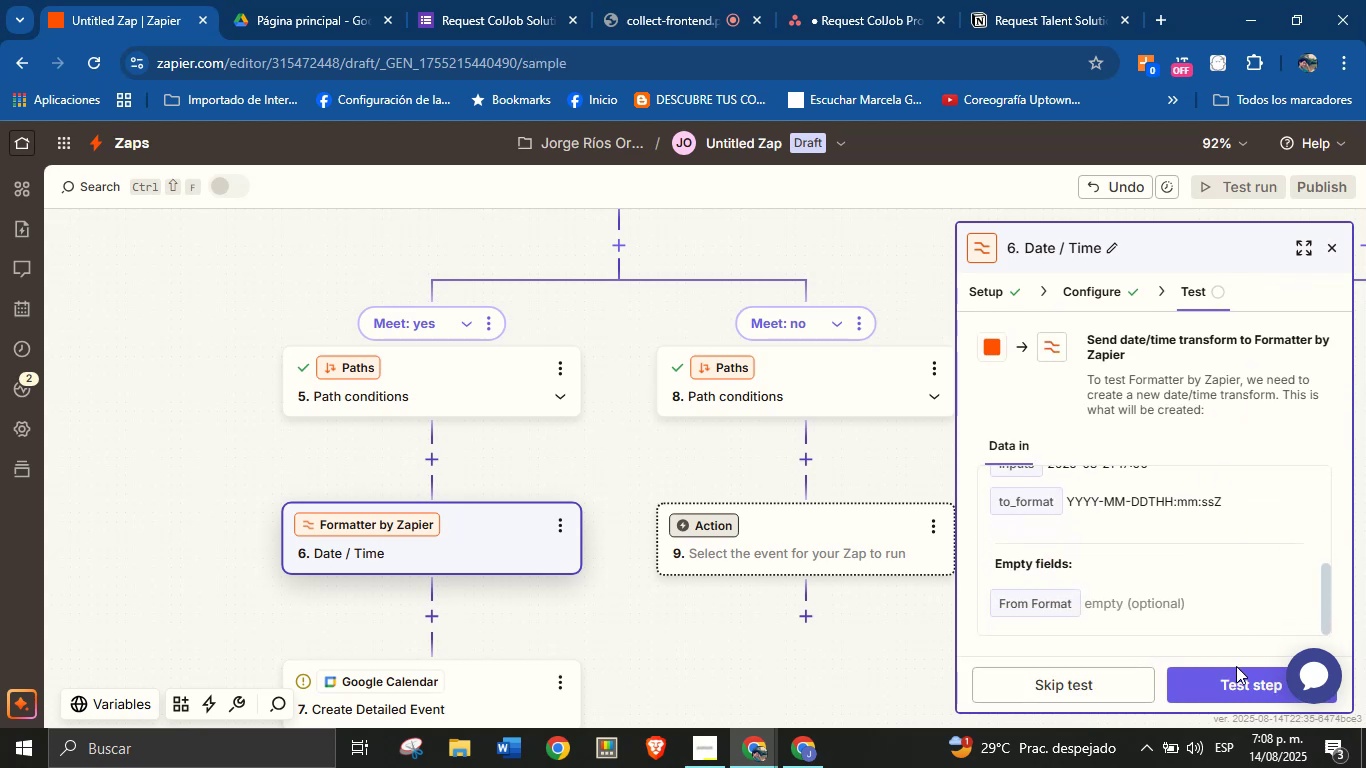 
left_click([1221, 684])
 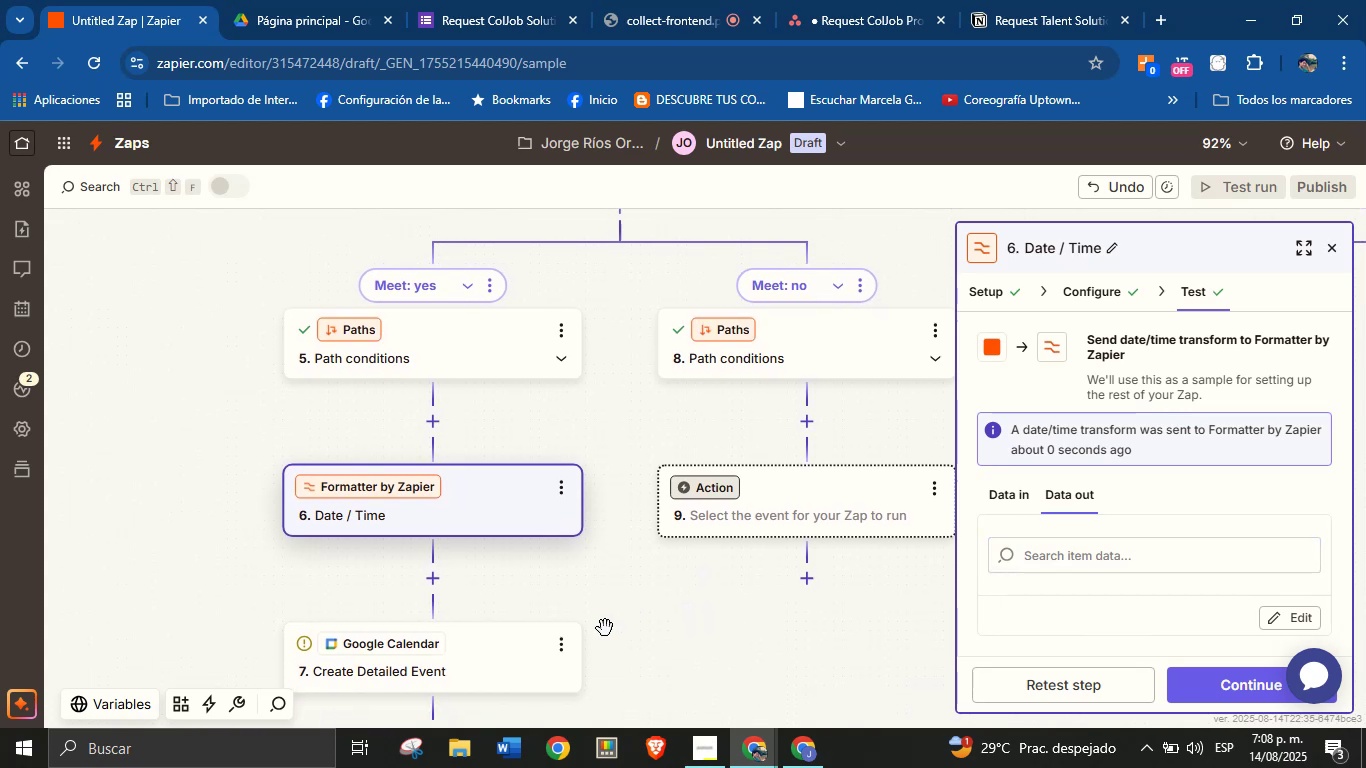 
wait(5.14)
 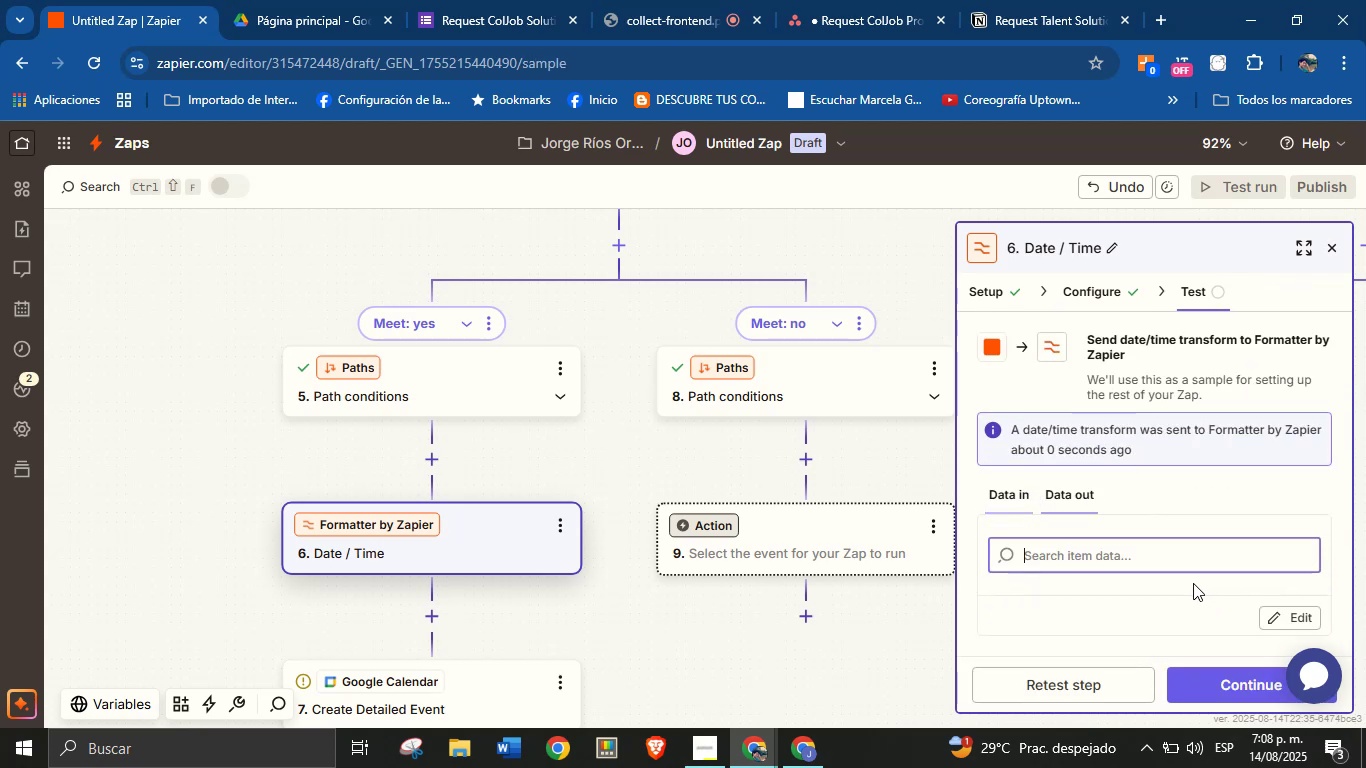 
left_click([434, 576])
 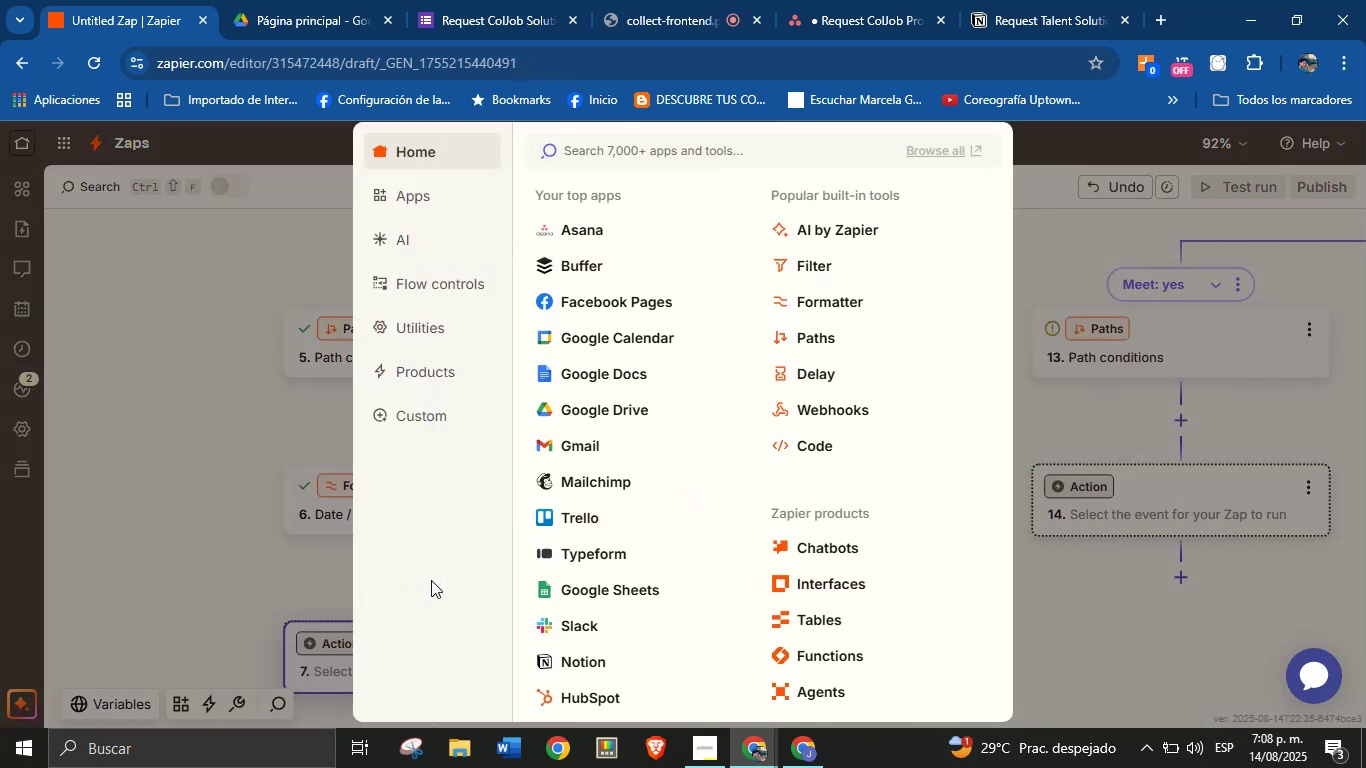 
wait(6.45)
 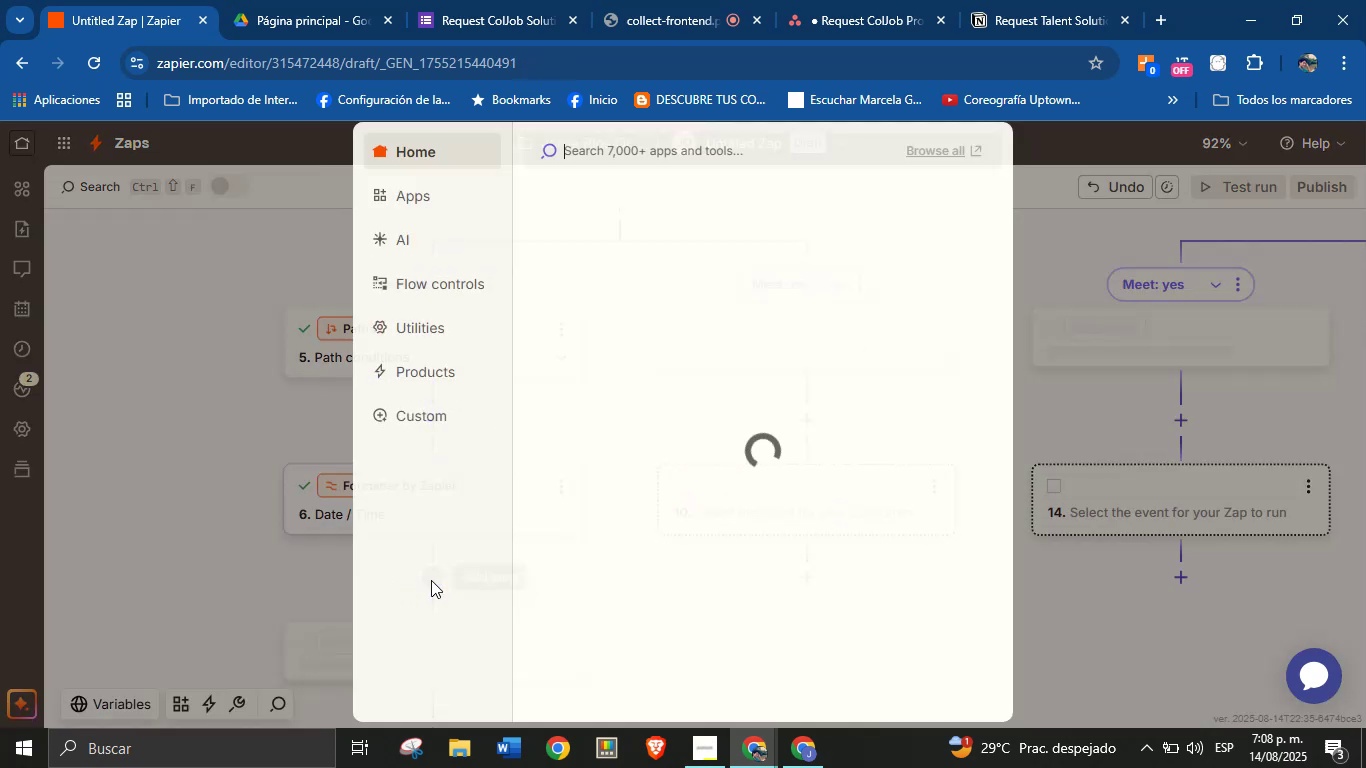 
left_click([824, 307])
 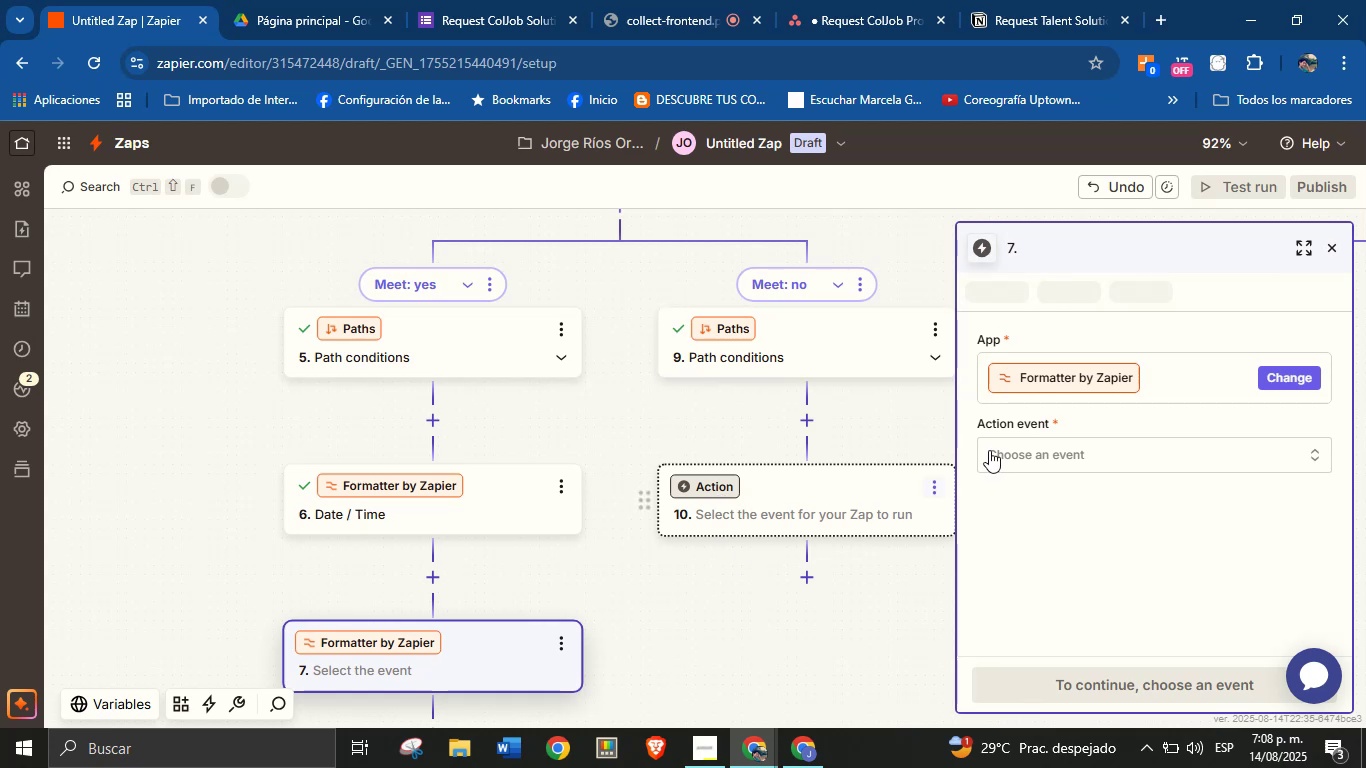 
left_click([1059, 449])
 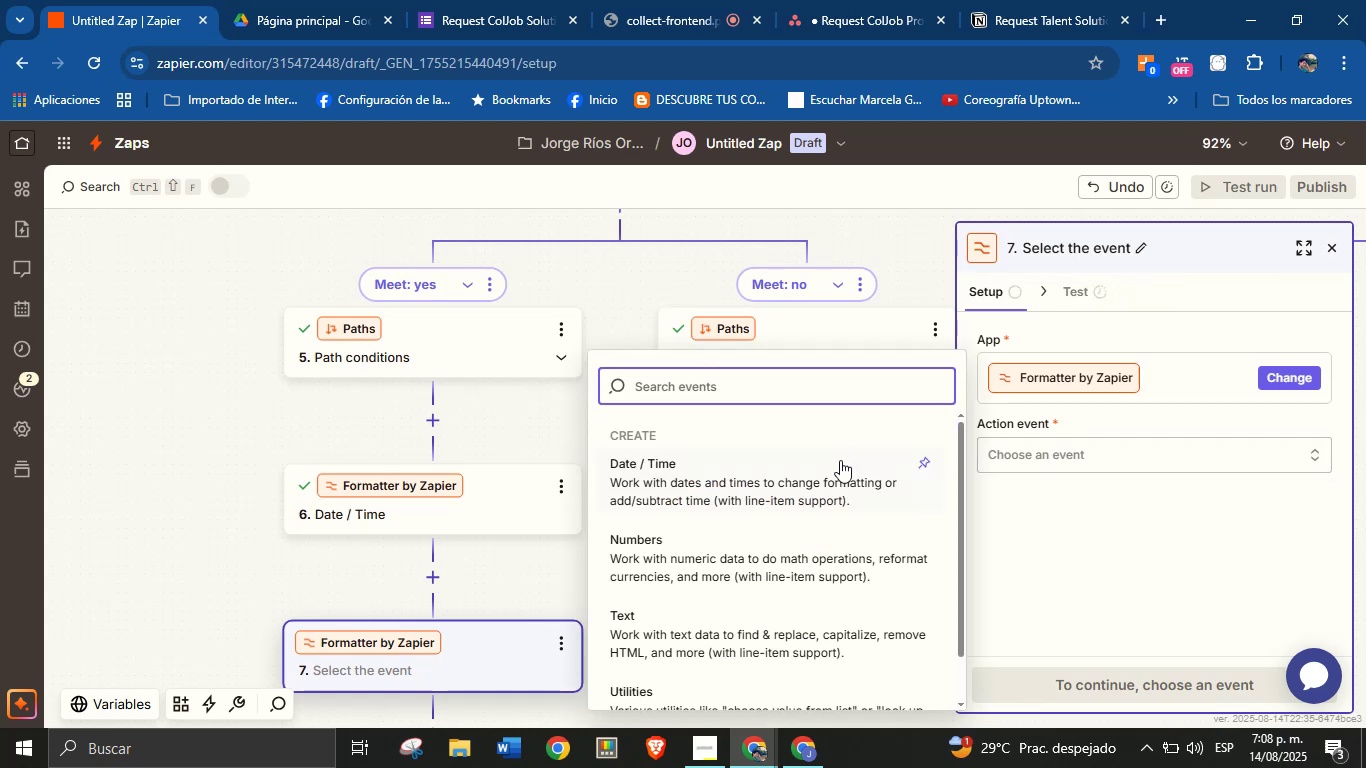 
left_click([734, 484])
 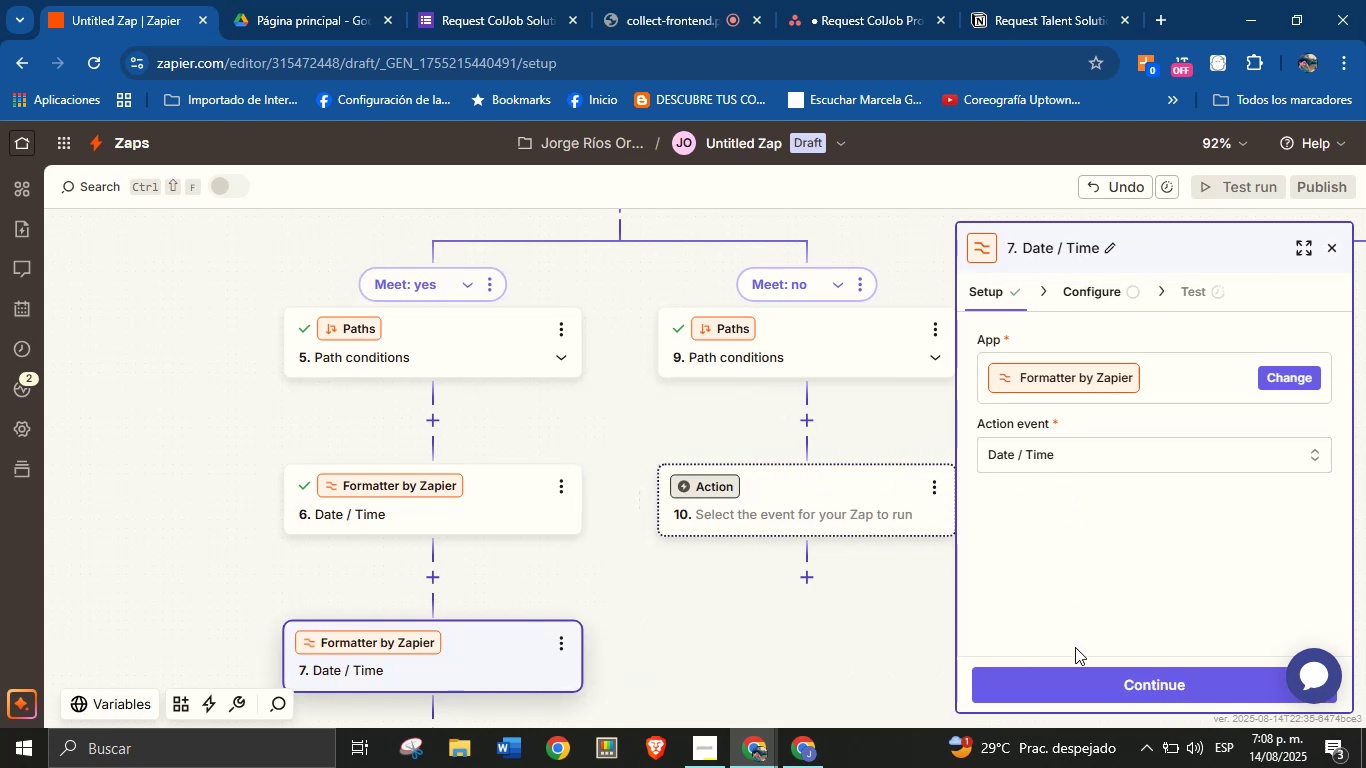 
left_click([1077, 687])
 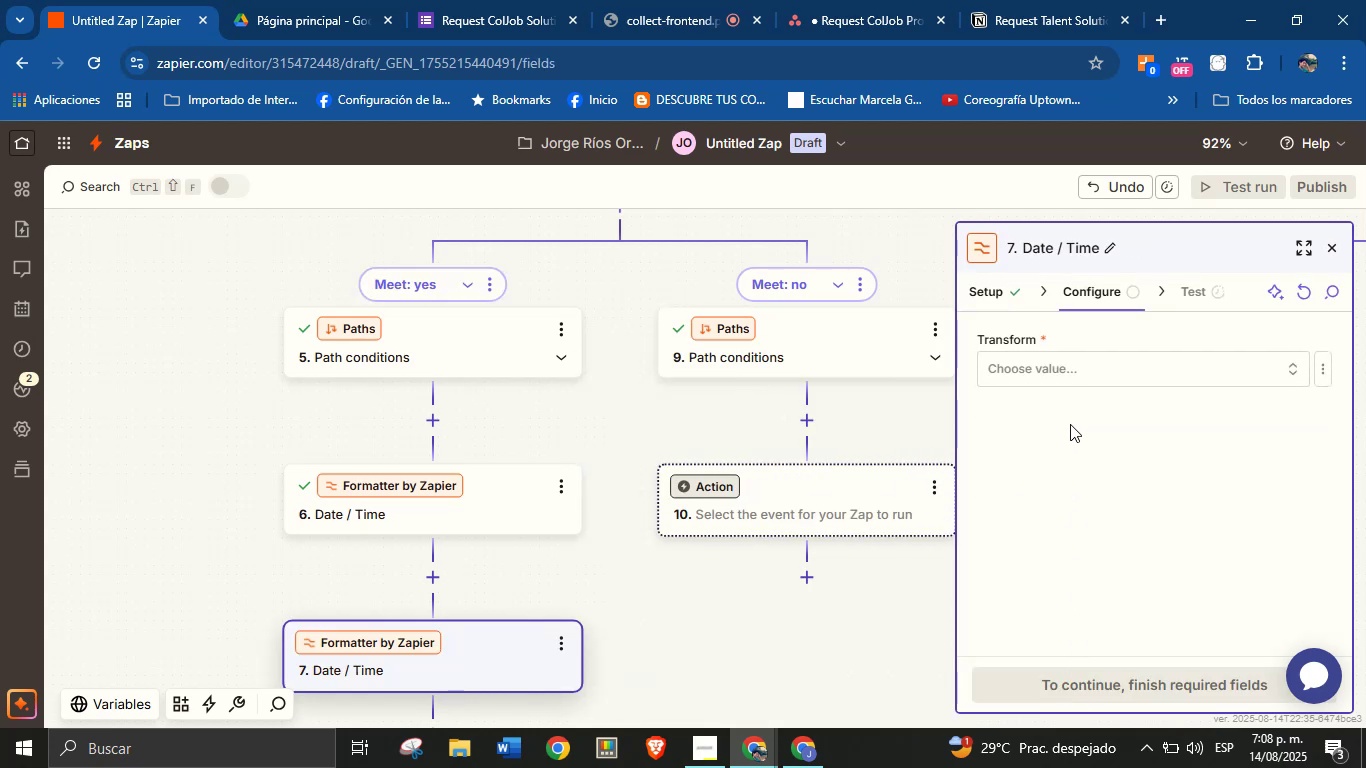 
left_click([1081, 366])
 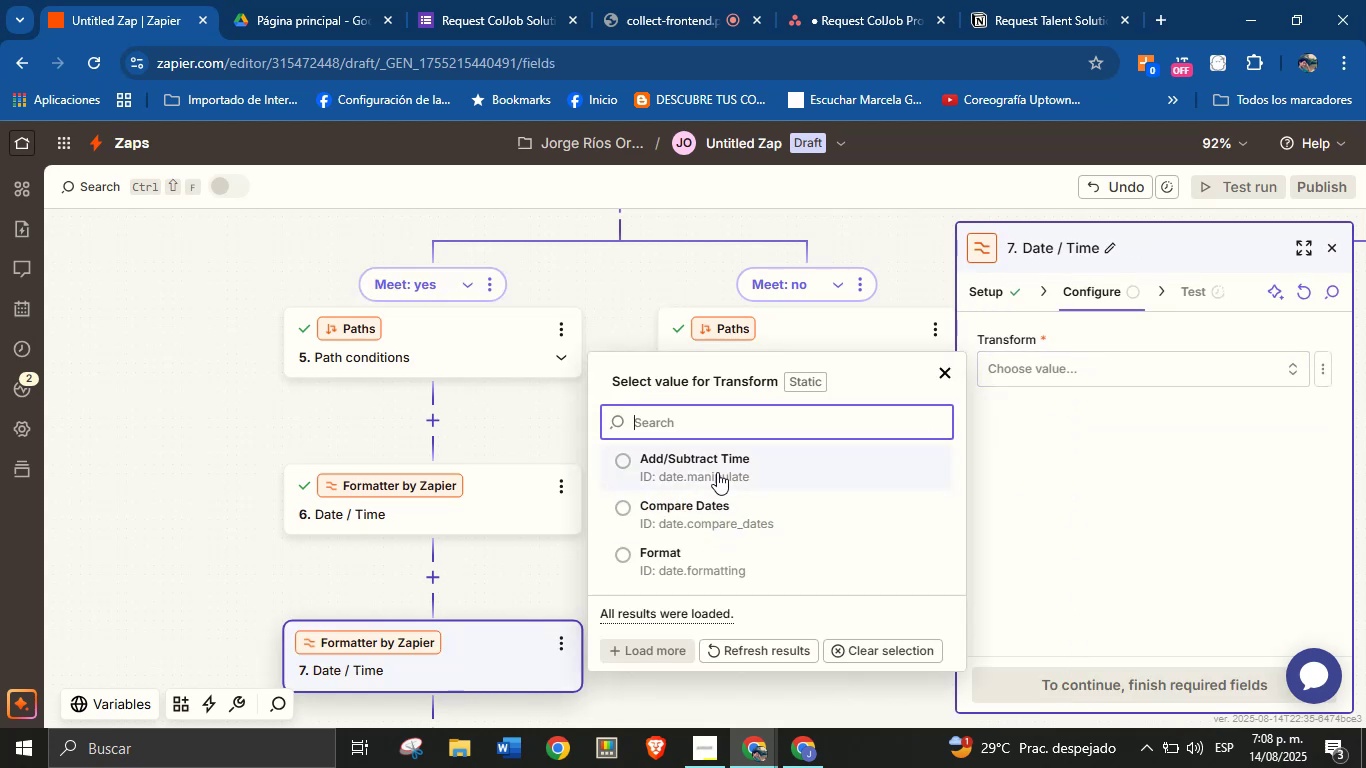 
left_click([719, 468])
 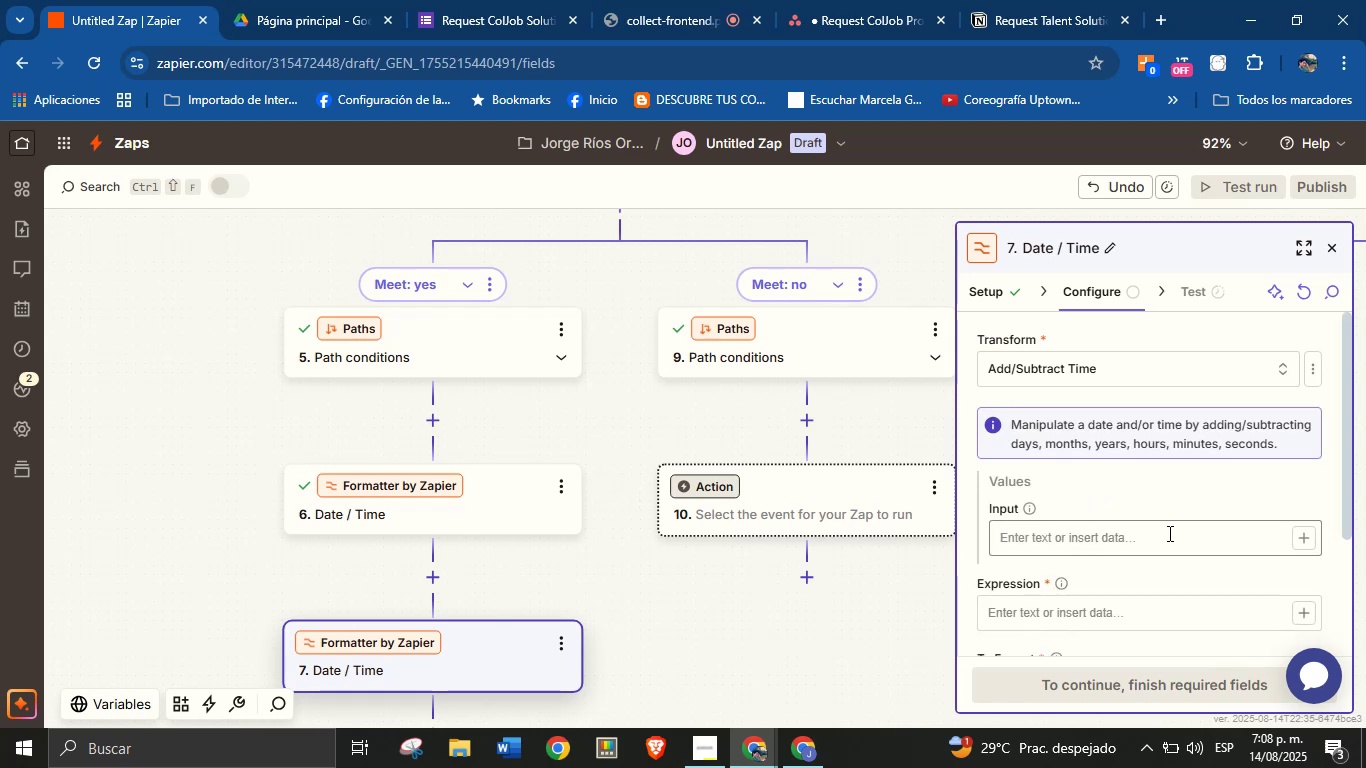 
left_click([1295, 534])
 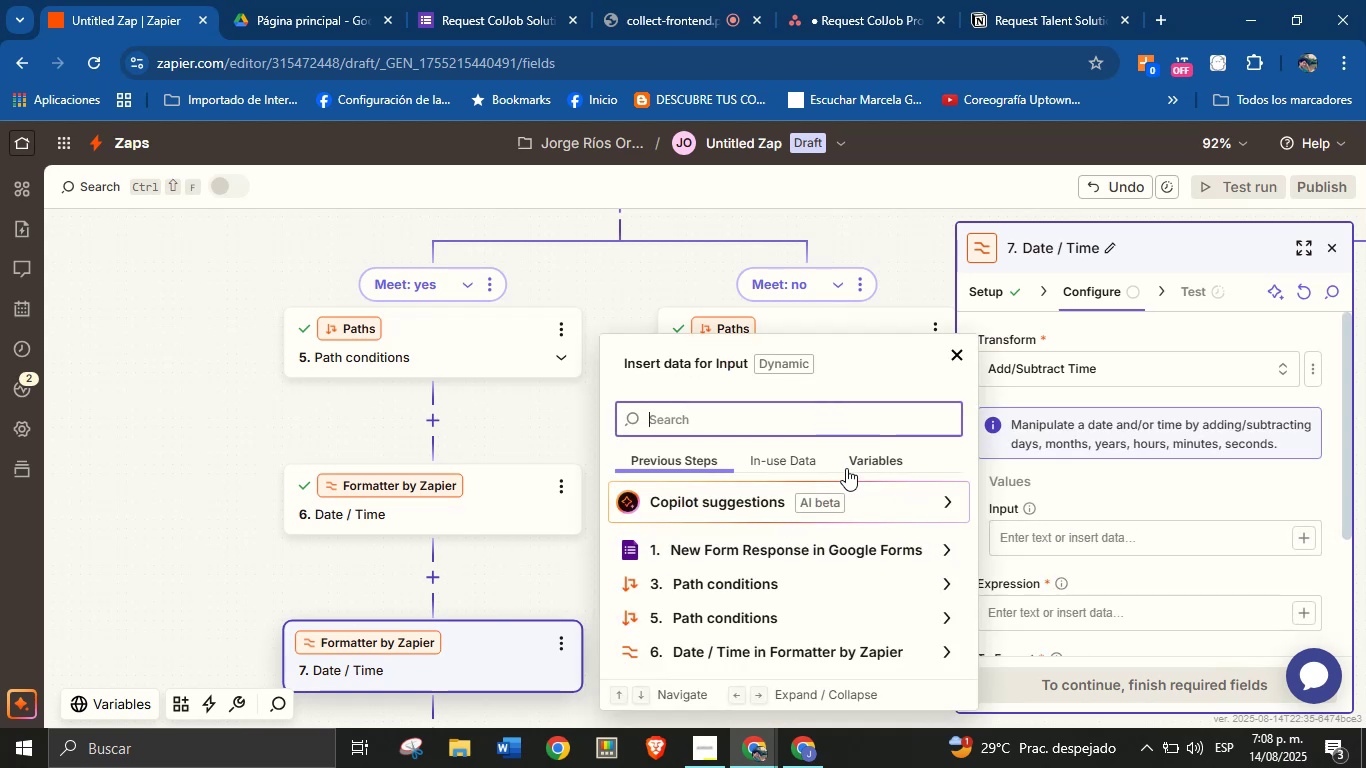 
left_click([948, 548])
 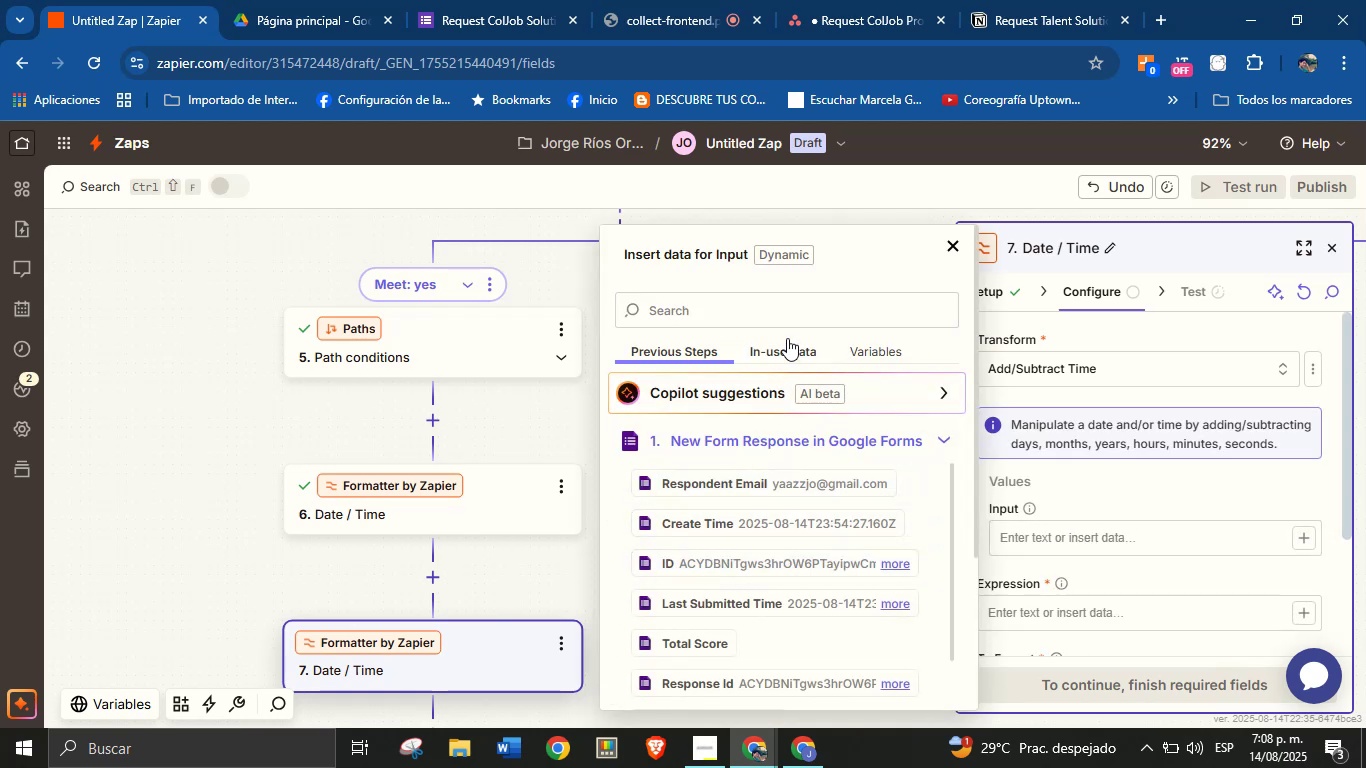 
left_click([799, 313])
 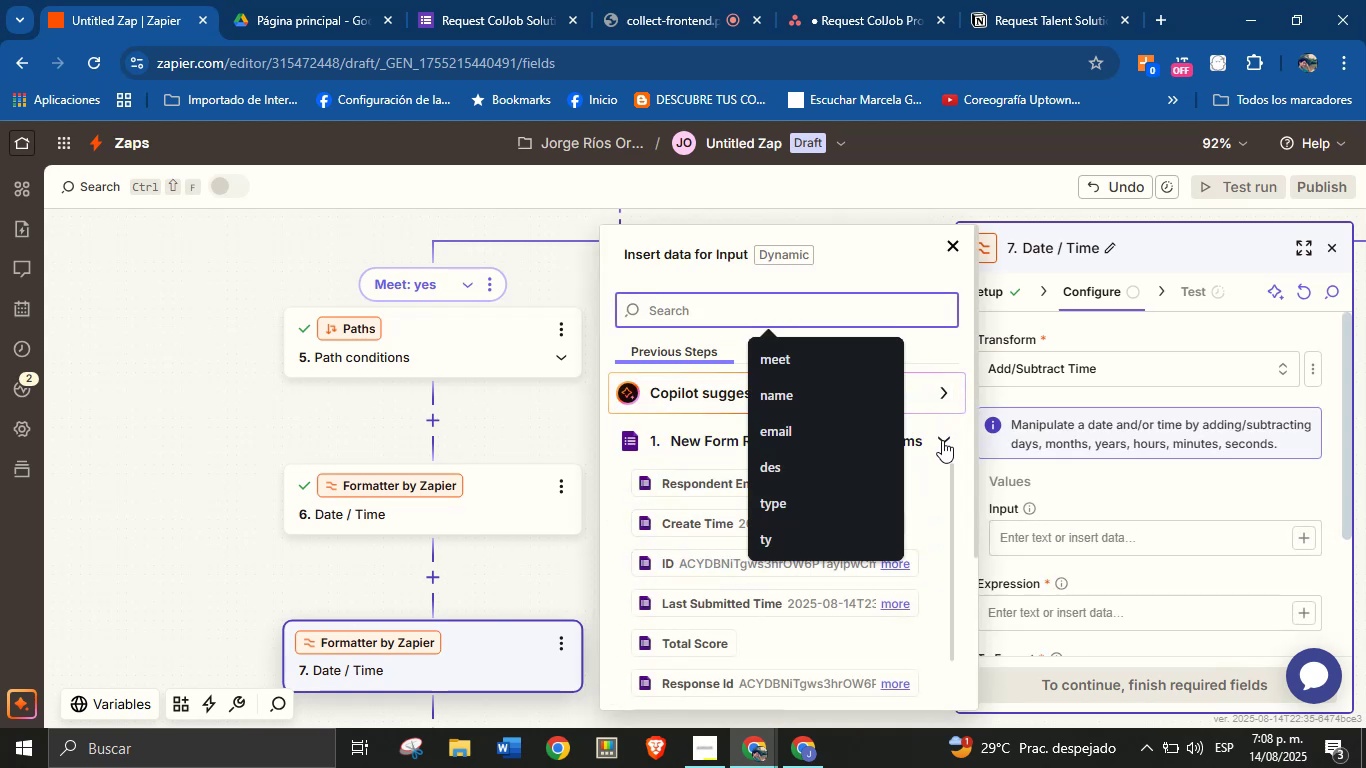 
left_click([942, 441])
 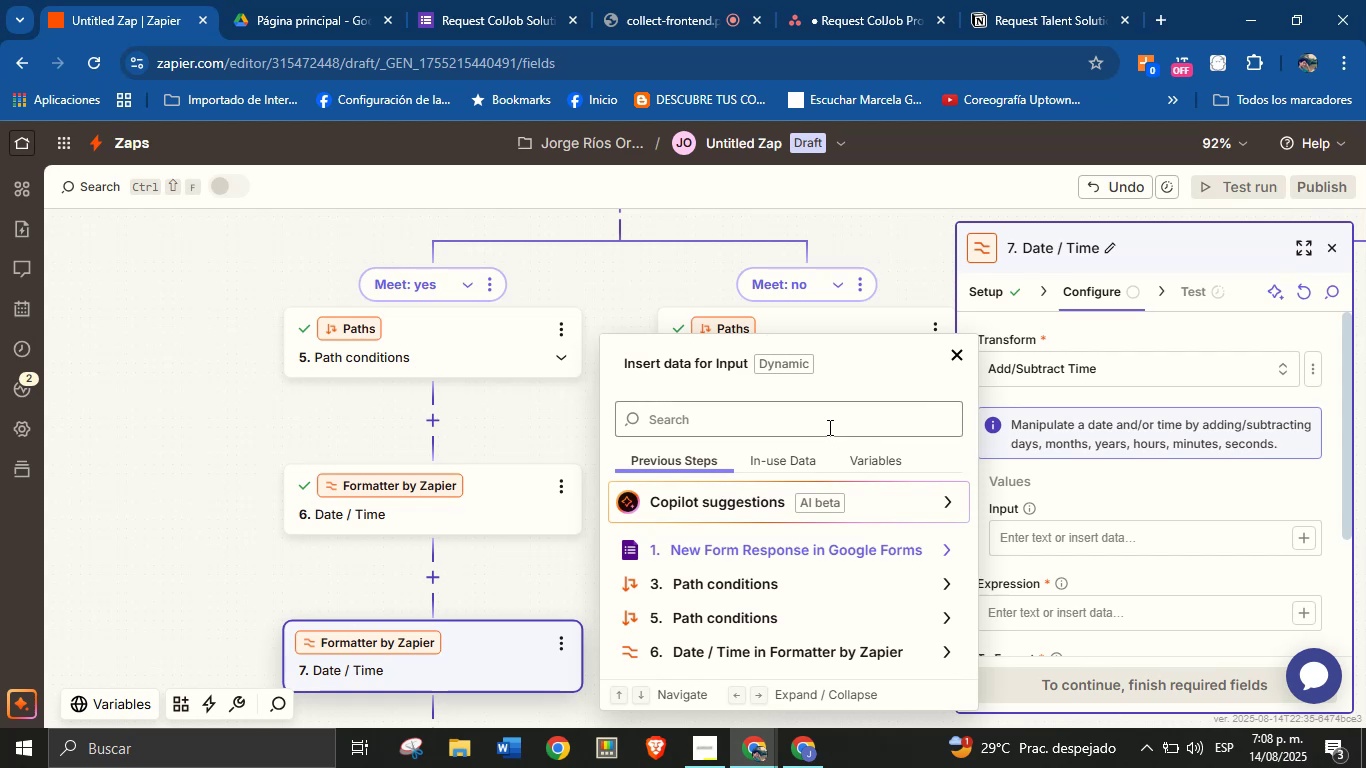 
left_click([828, 427])
 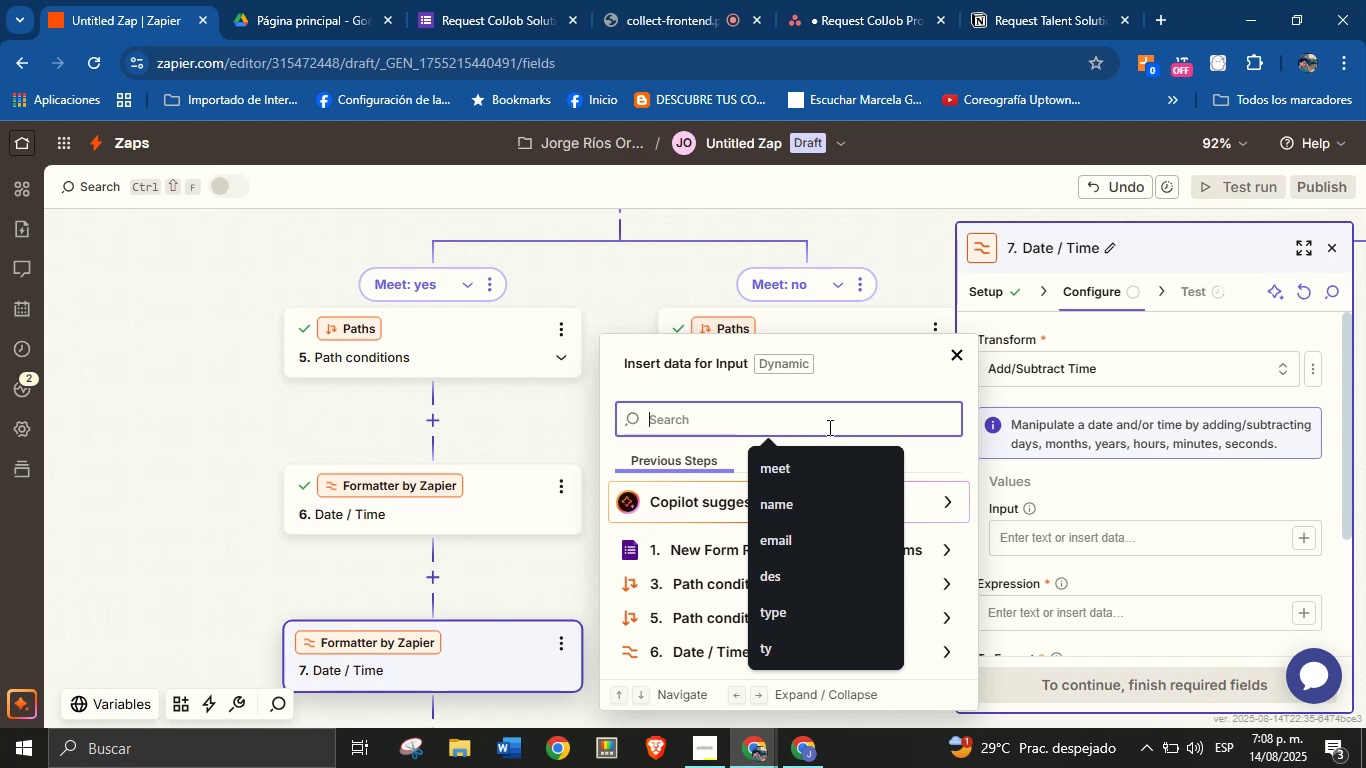 
wait(17.06)
 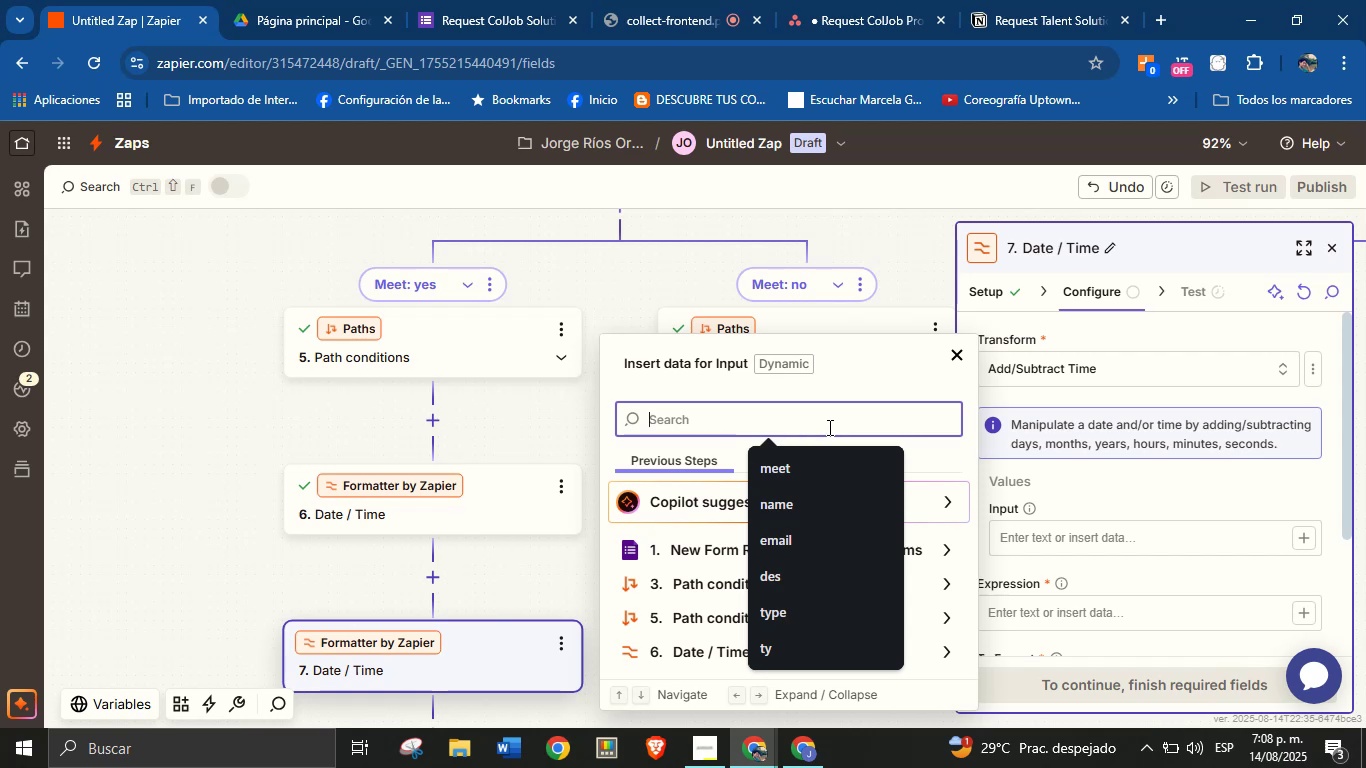 
type(meet)
 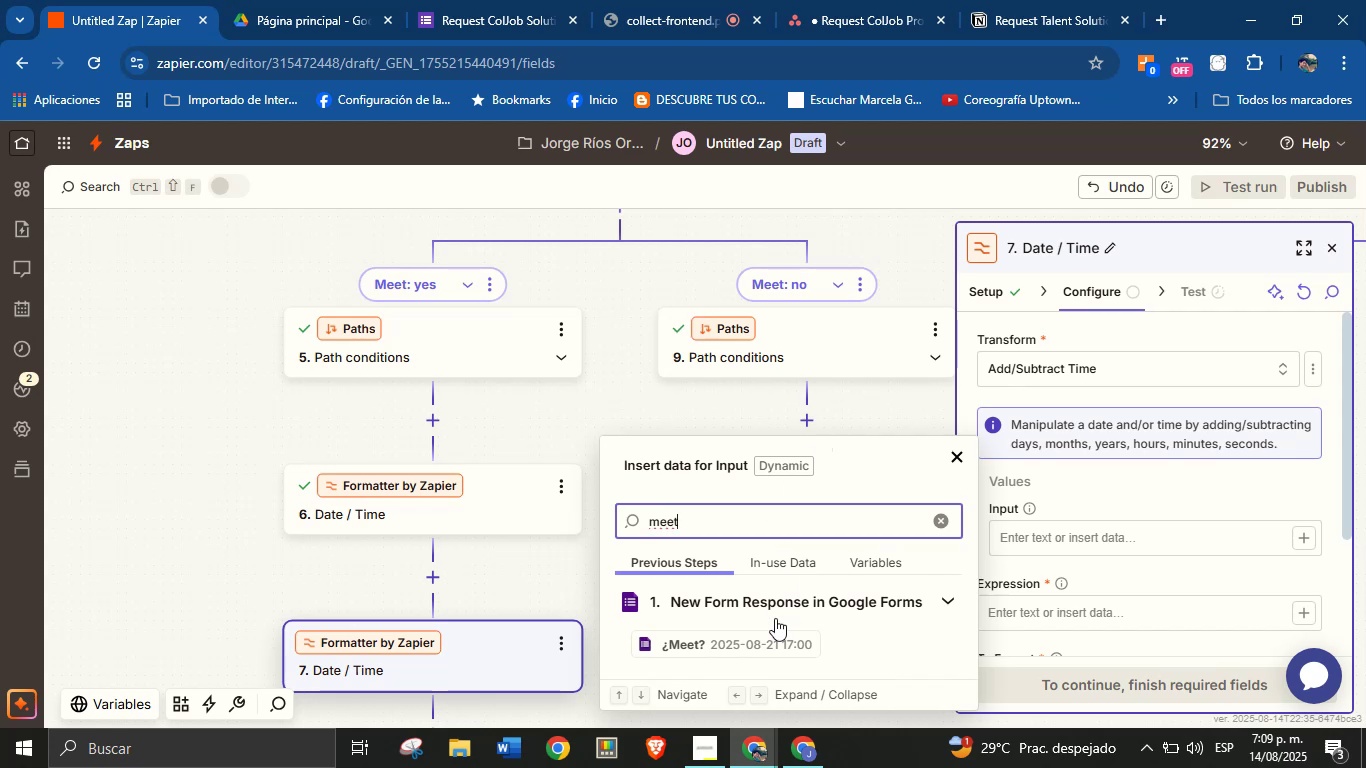 
left_click([783, 634])
 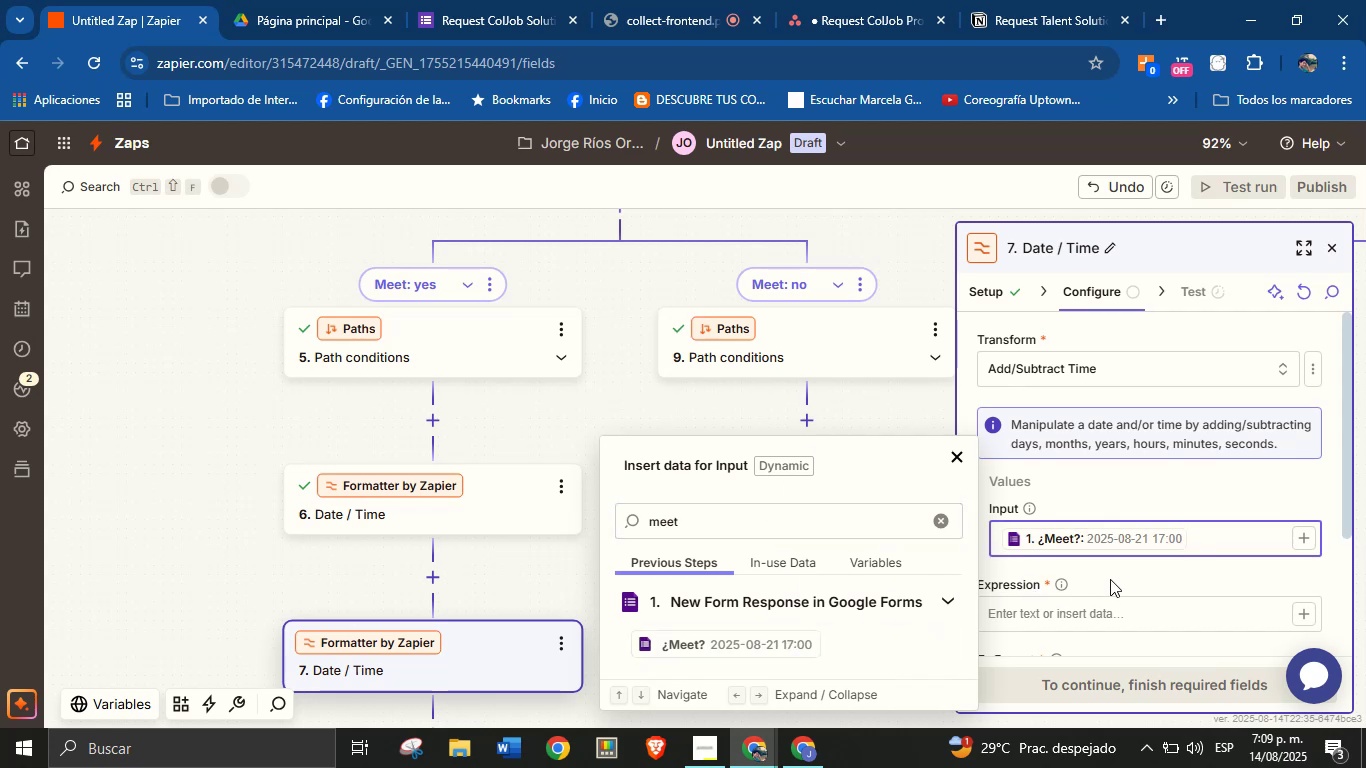 
left_click([1110, 611])
 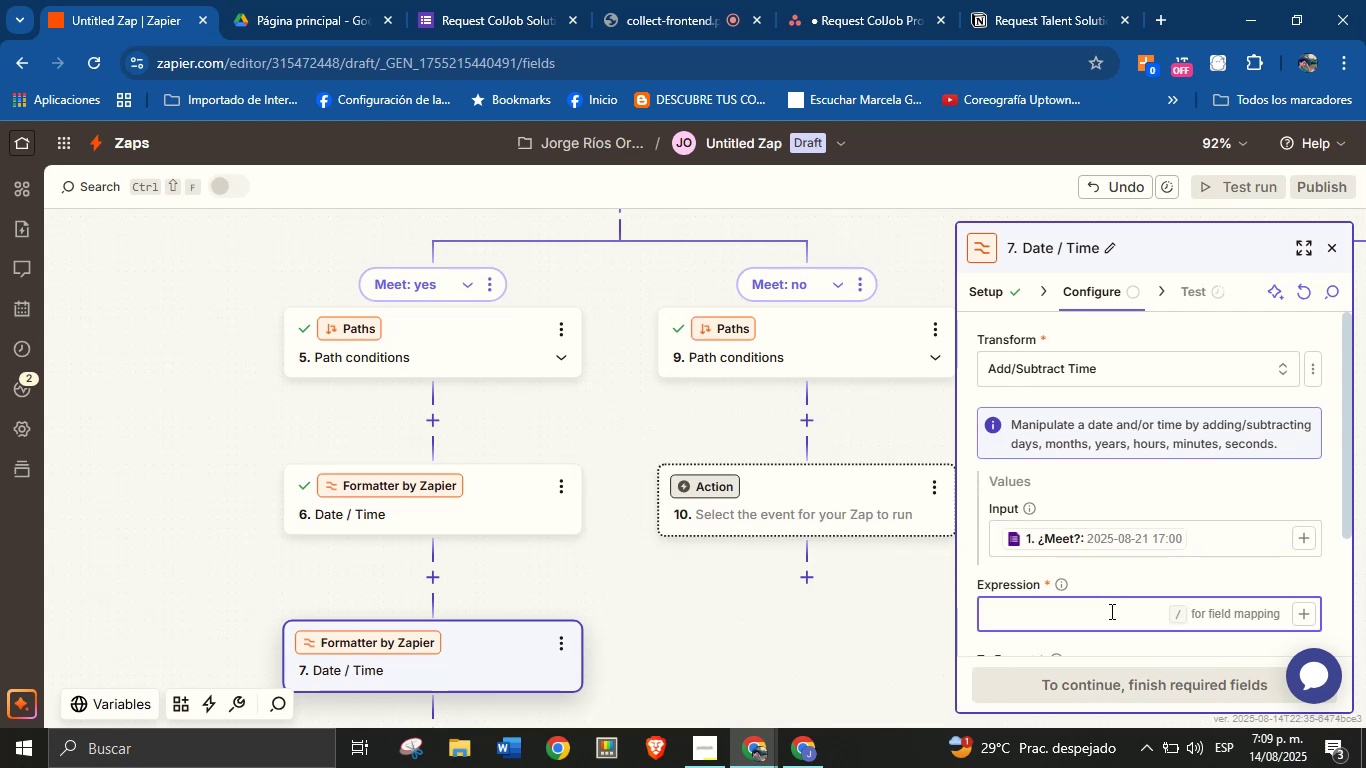 
type(=1 hour)
 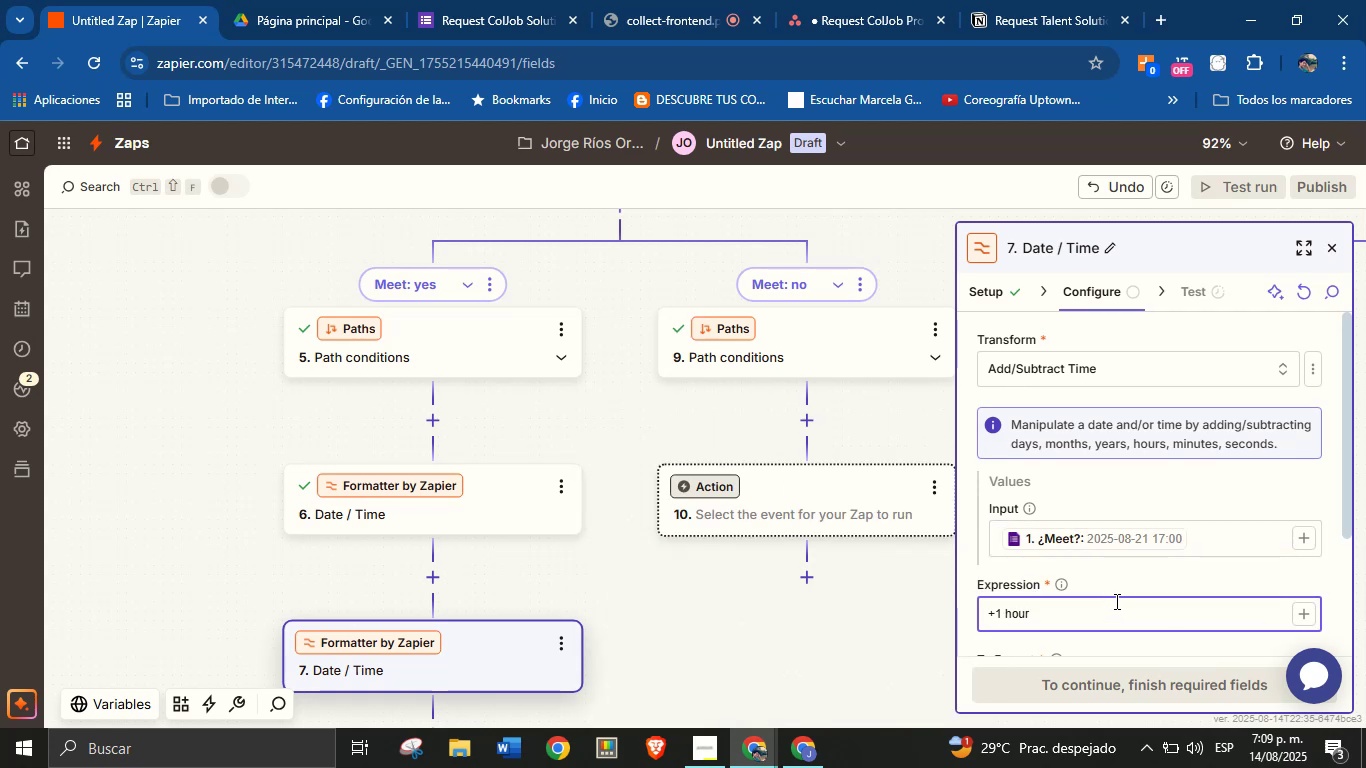 
left_click([1133, 578])
 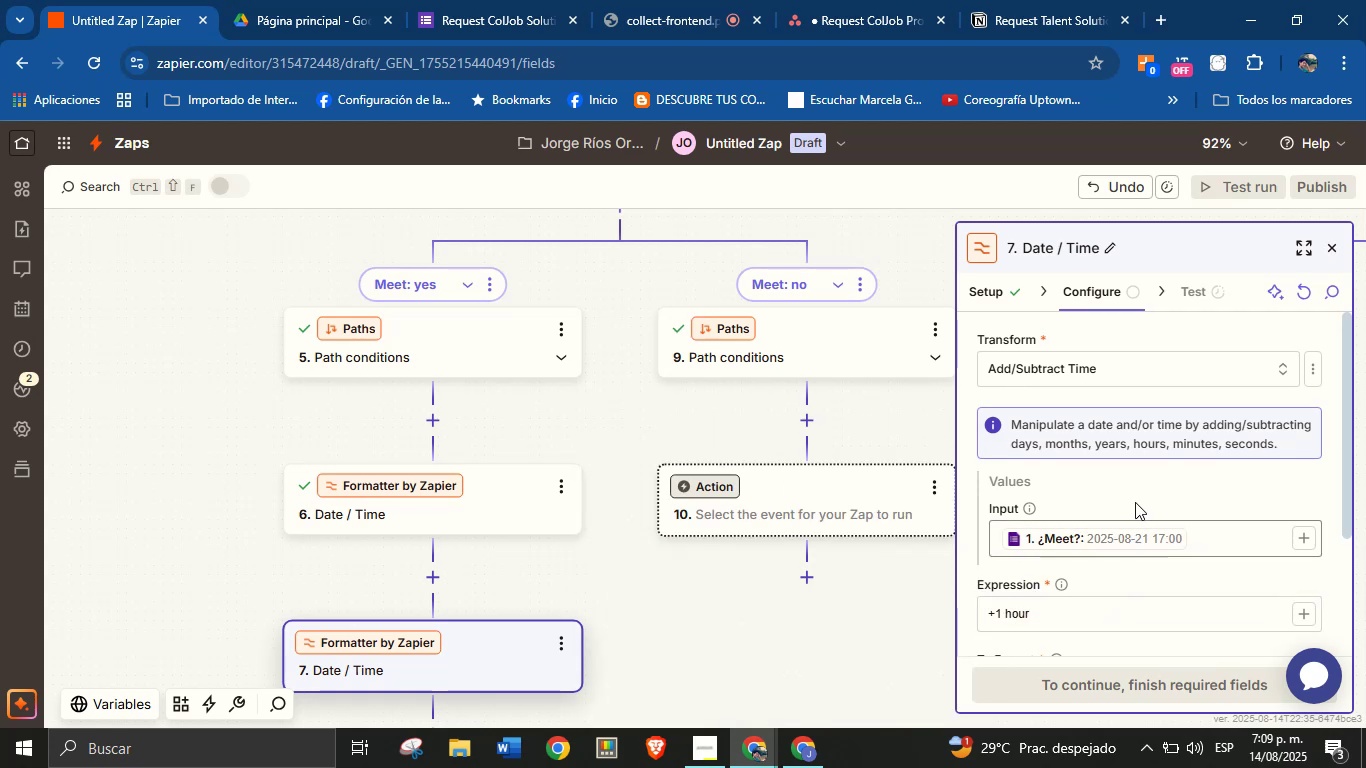 
scroll: coordinate [1136, 490], scroll_direction: down, amount: 2.0
 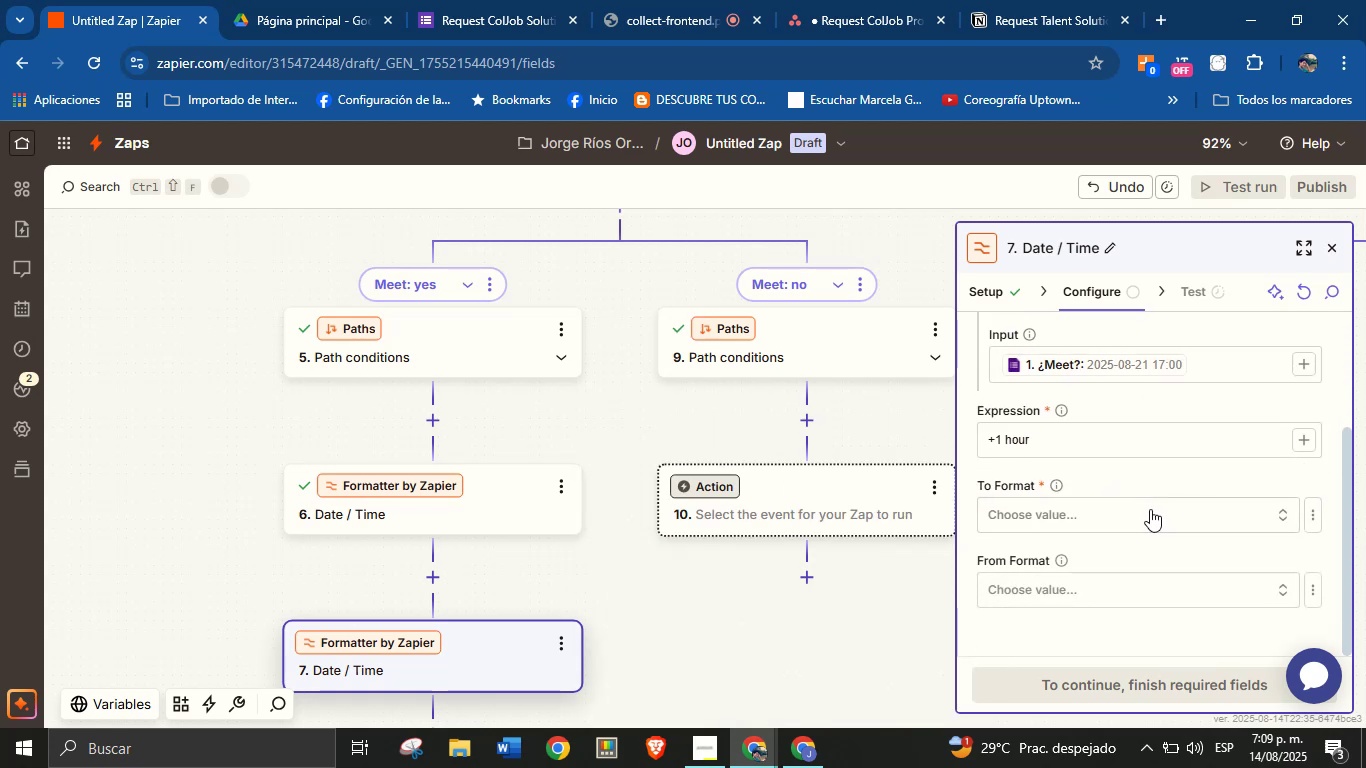 
left_click([1151, 511])
 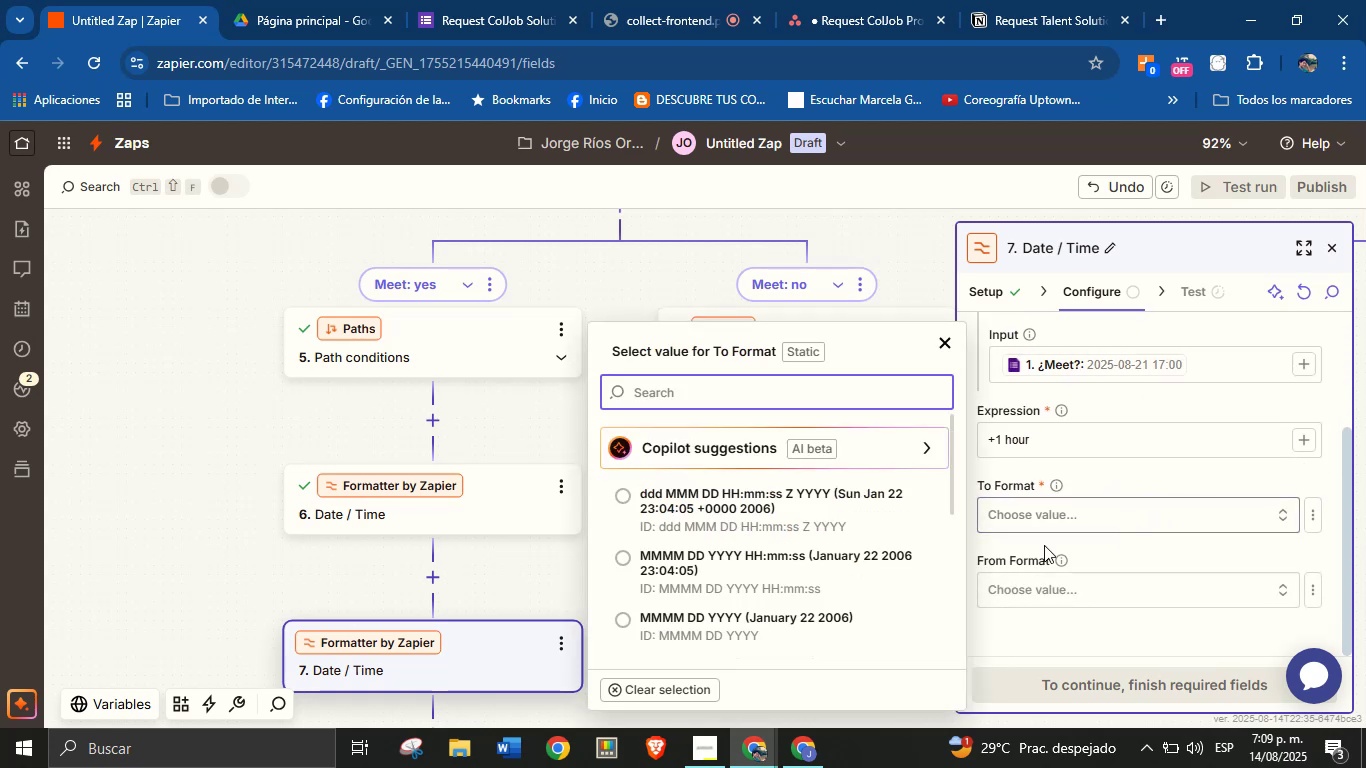 
scroll: coordinate [781, 594], scroll_direction: down, amount: 2.0
 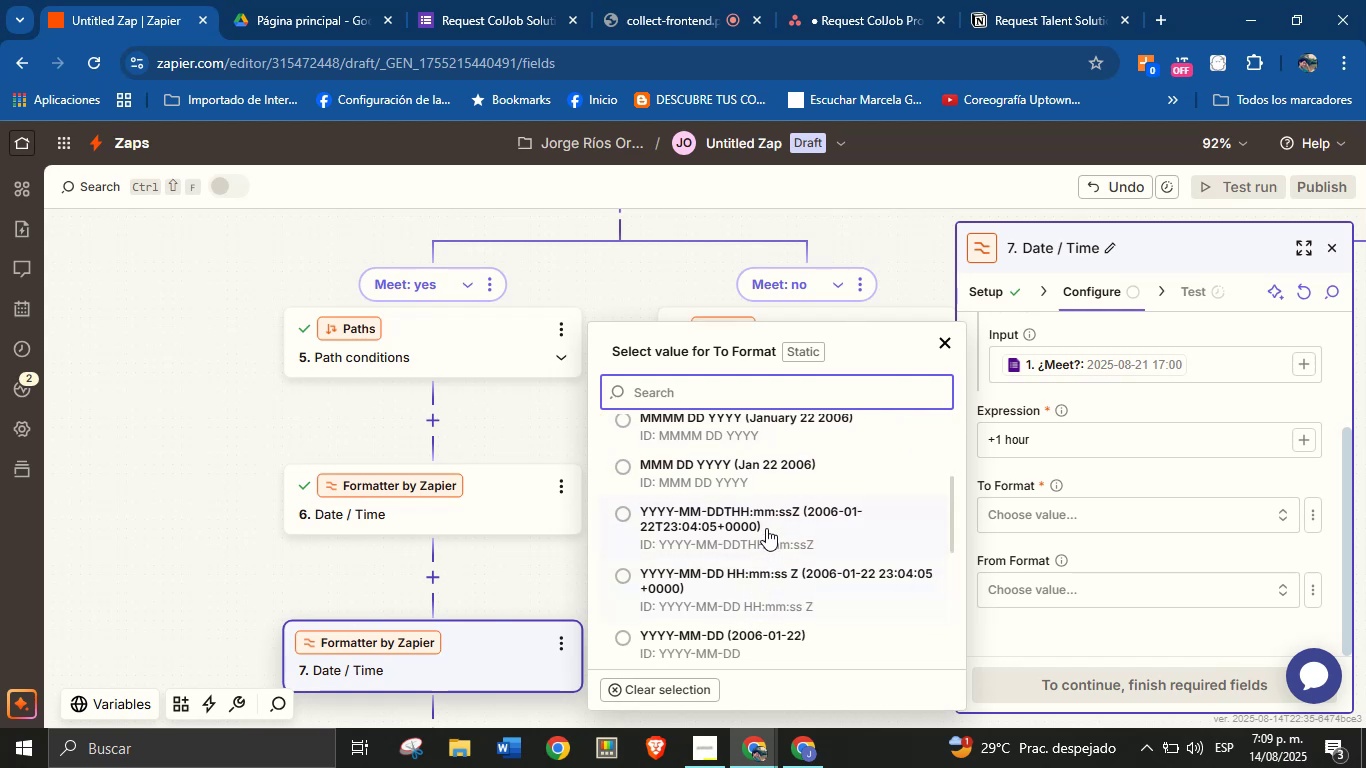 
left_click([766, 528])
 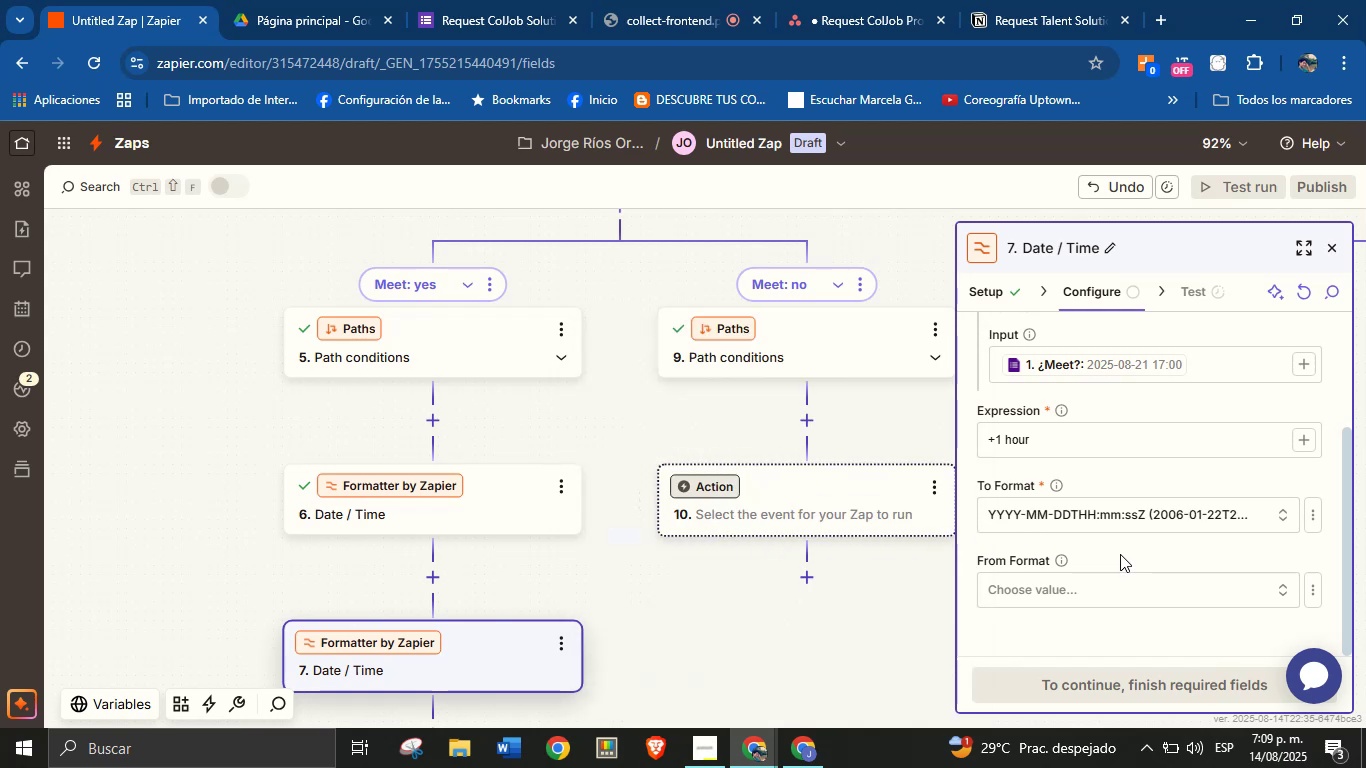 
scroll: coordinate [1138, 526], scroll_direction: down, amount: 10.0
 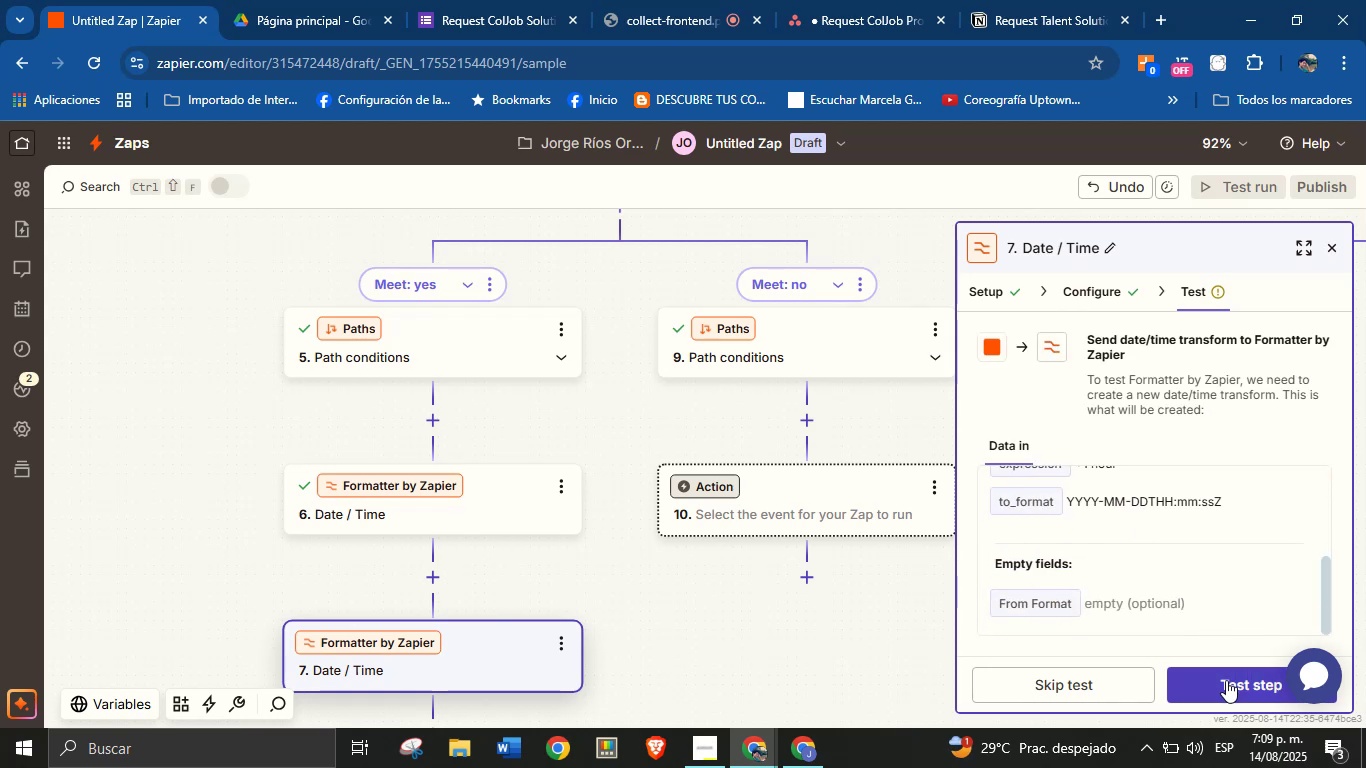 
left_click([1226, 680])
 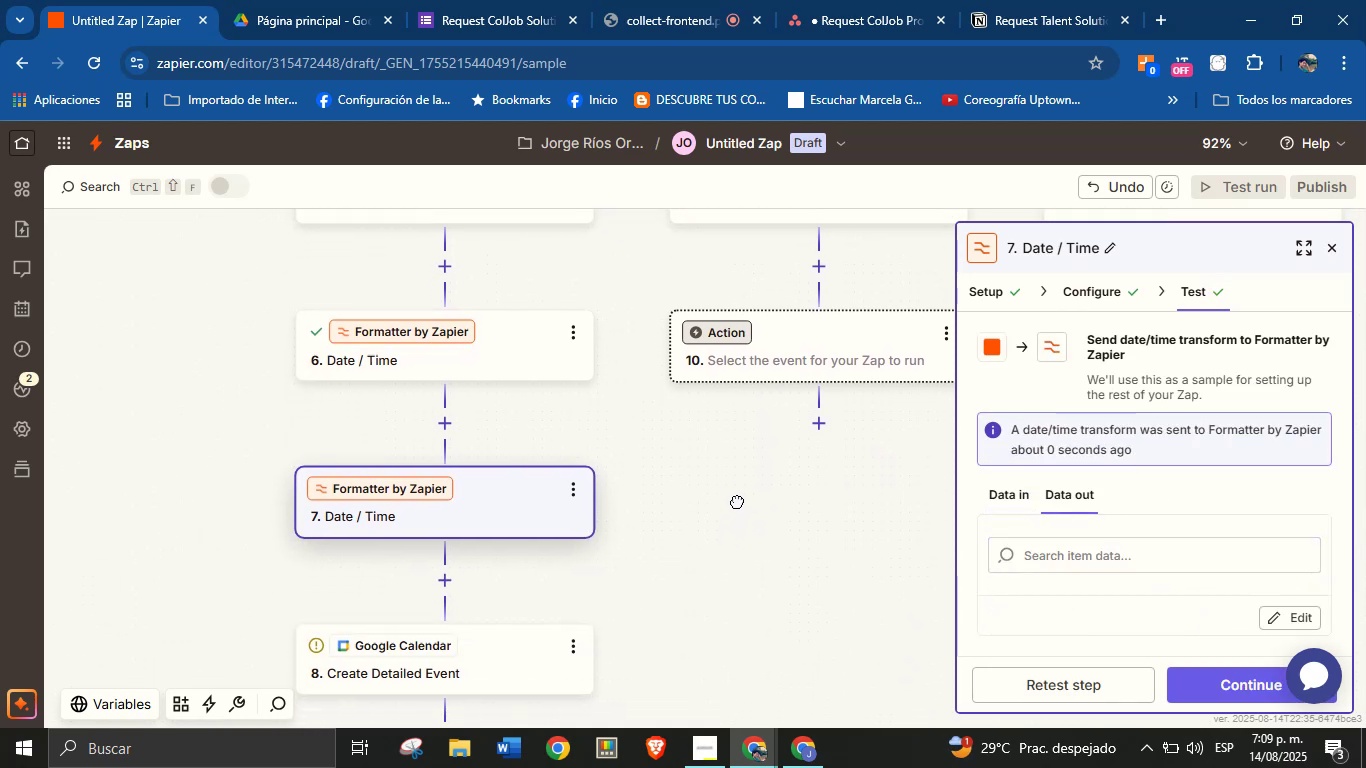 
wait(5.87)
 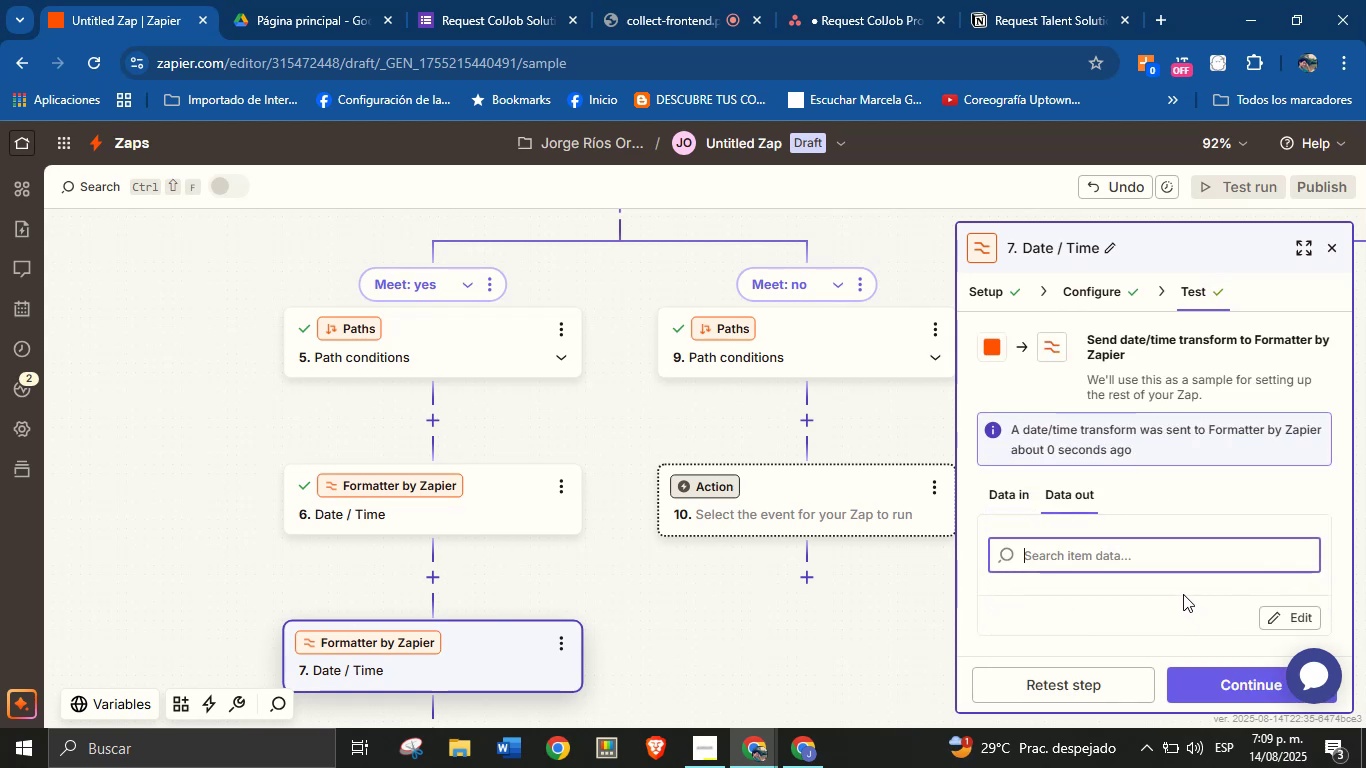 
left_click([509, 575])
 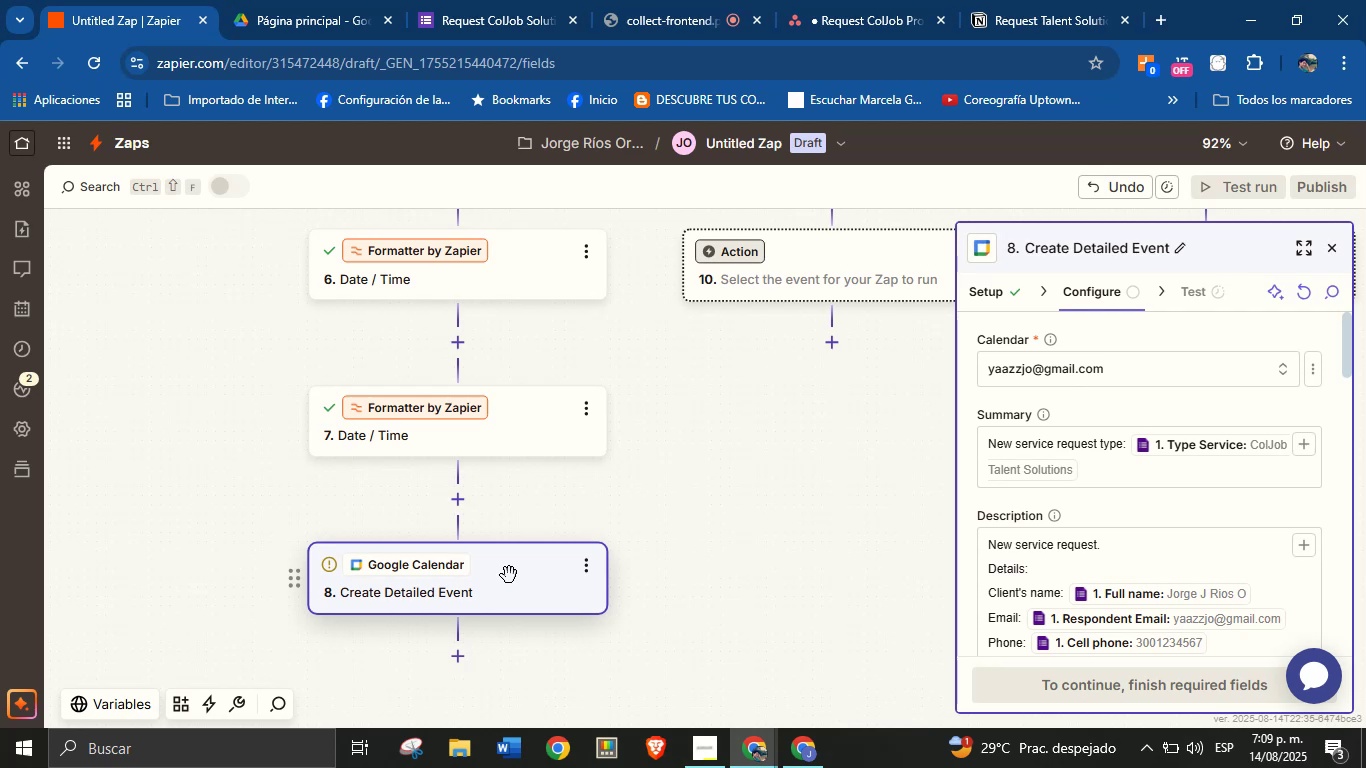 
scroll: coordinate [1143, 517], scroll_direction: down, amount: 6.0
 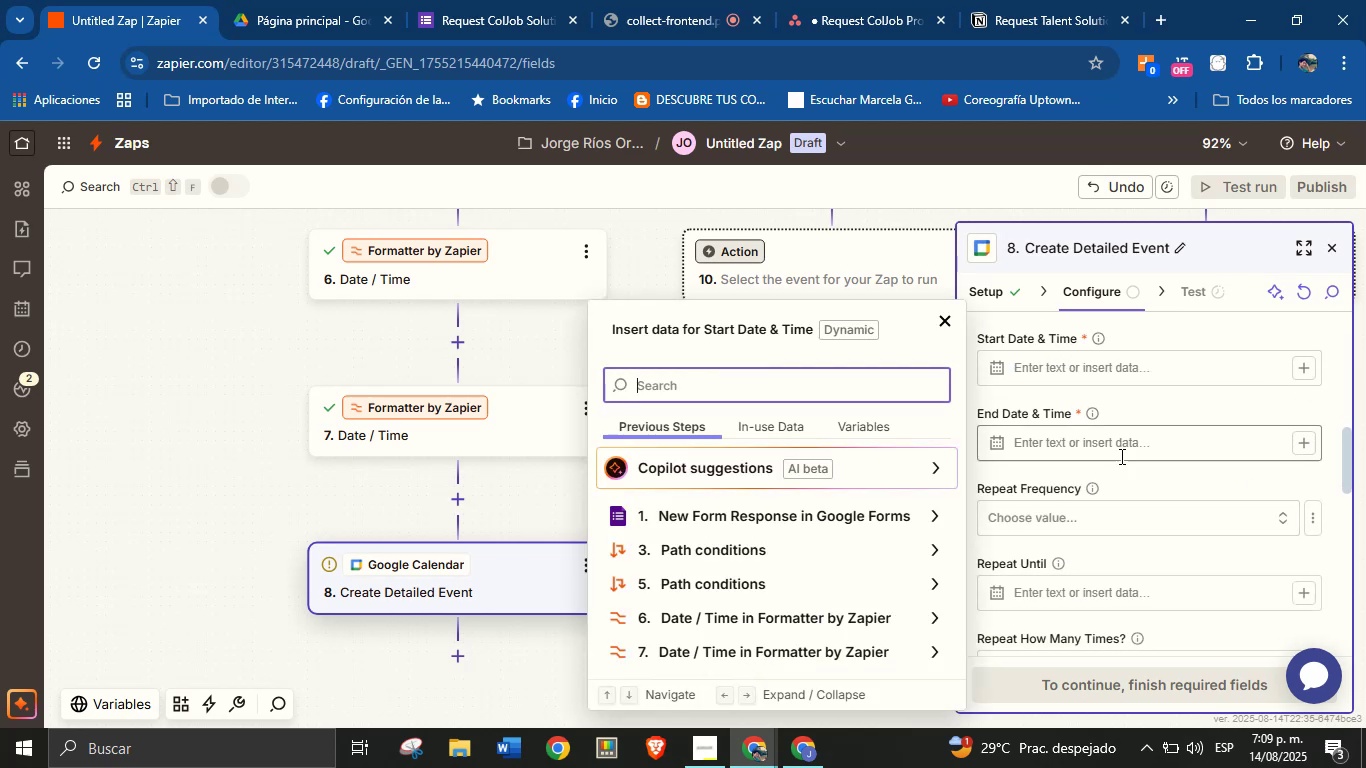 
left_click([925, 618])
 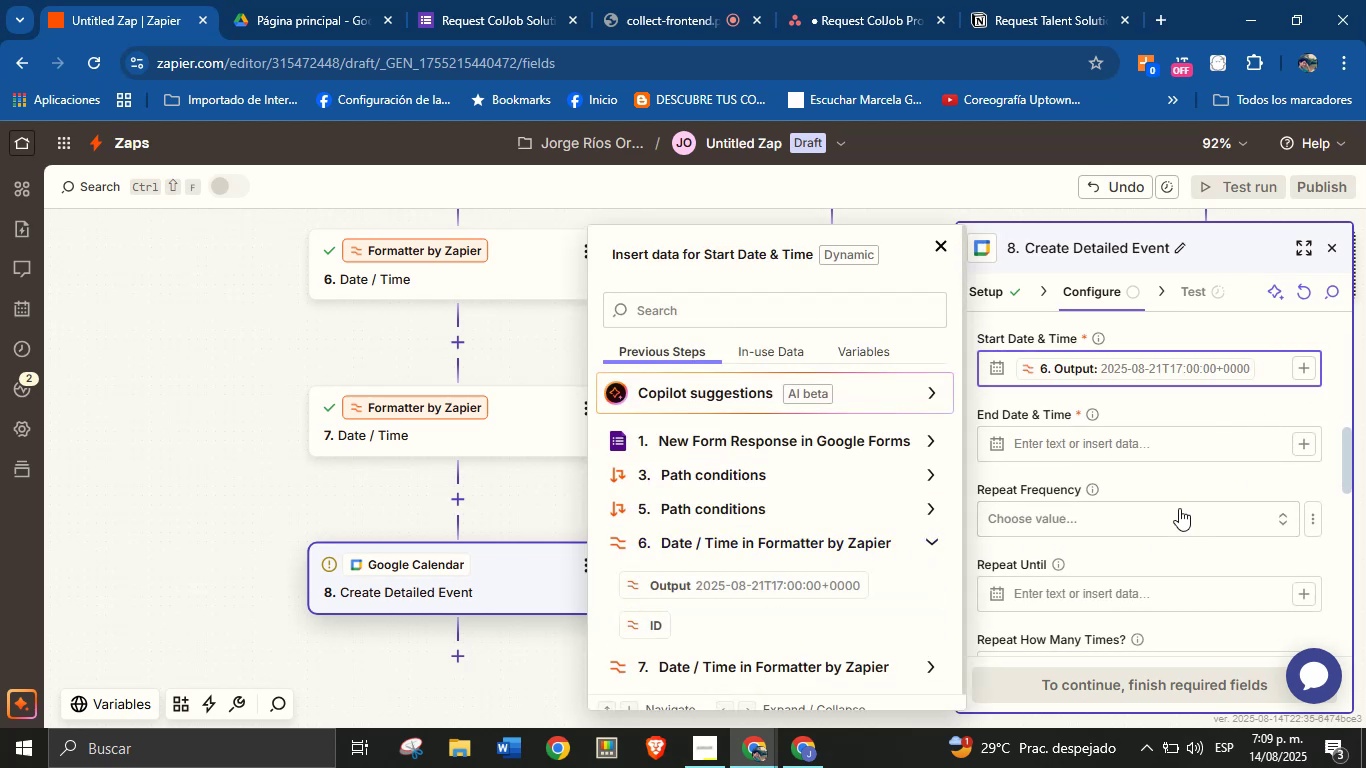 
left_click([1295, 445])
 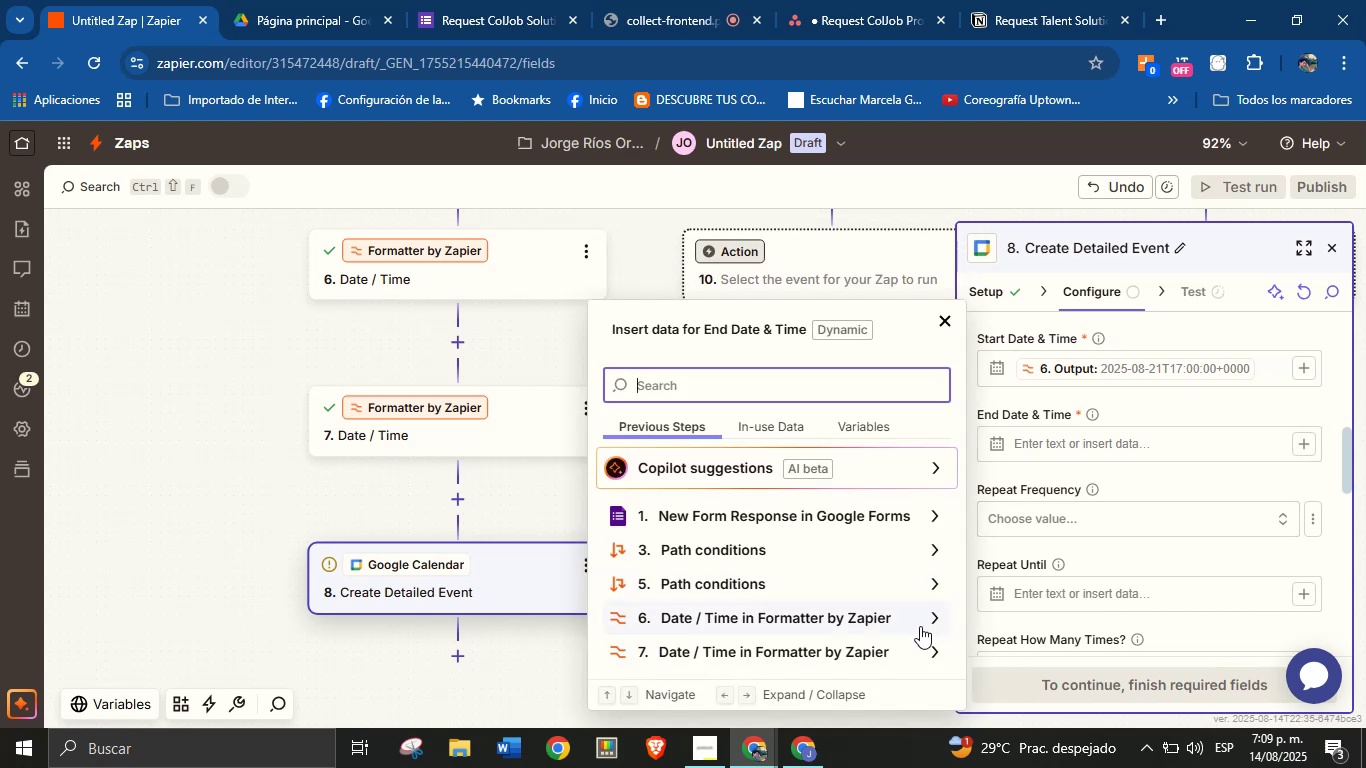 
left_click([934, 650])
 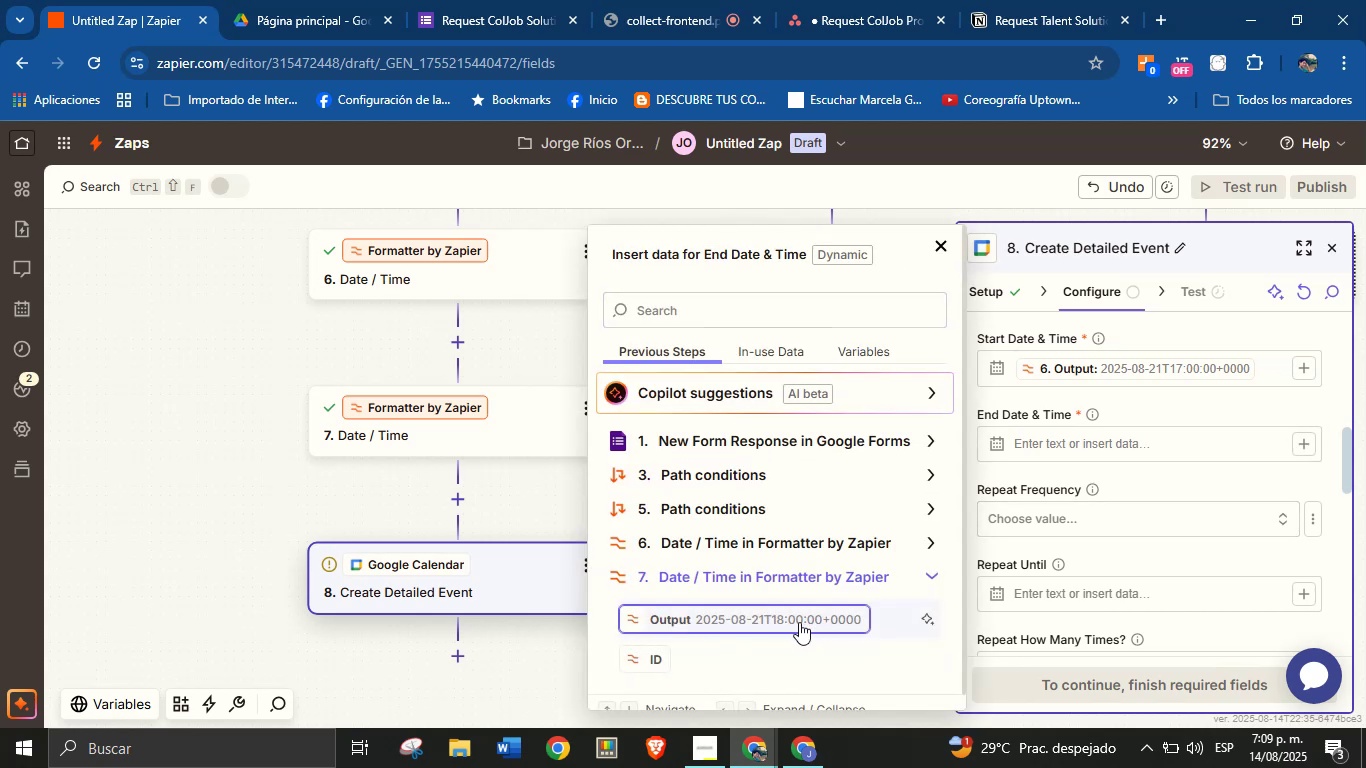 
left_click([799, 622])
 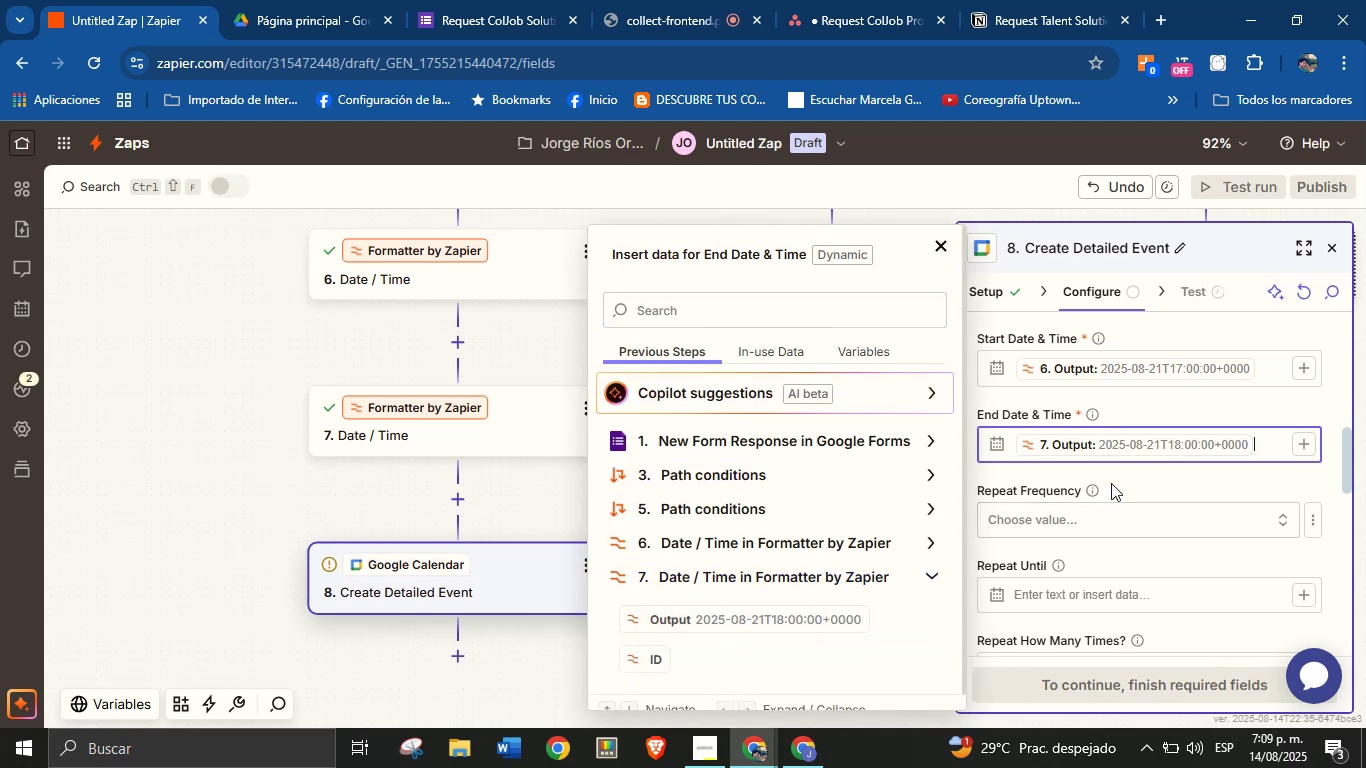 
left_click([1129, 471])
 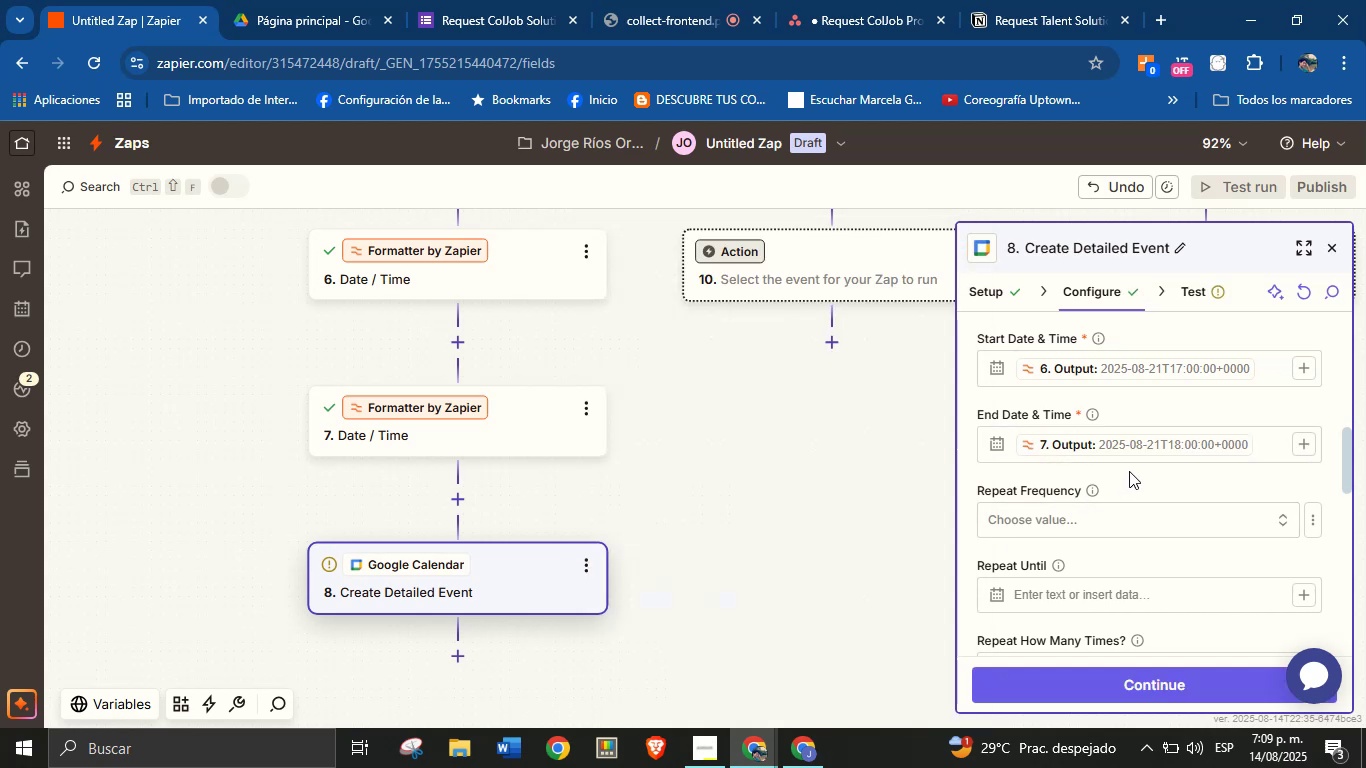 
scroll: coordinate [1124, 496], scroll_direction: up, amount: 1.0
 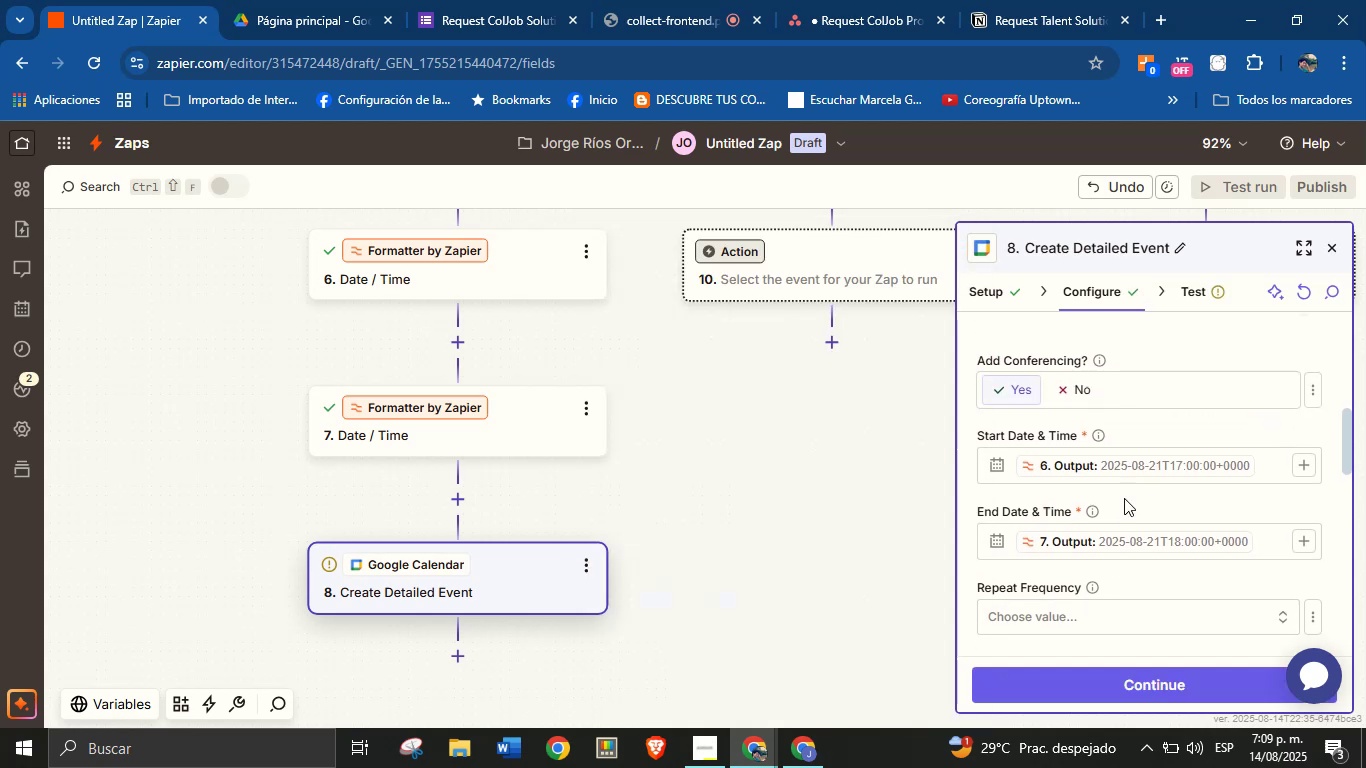 
scroll: coordinate [1143, 501], scroll_direction: down, amount: 7.0
 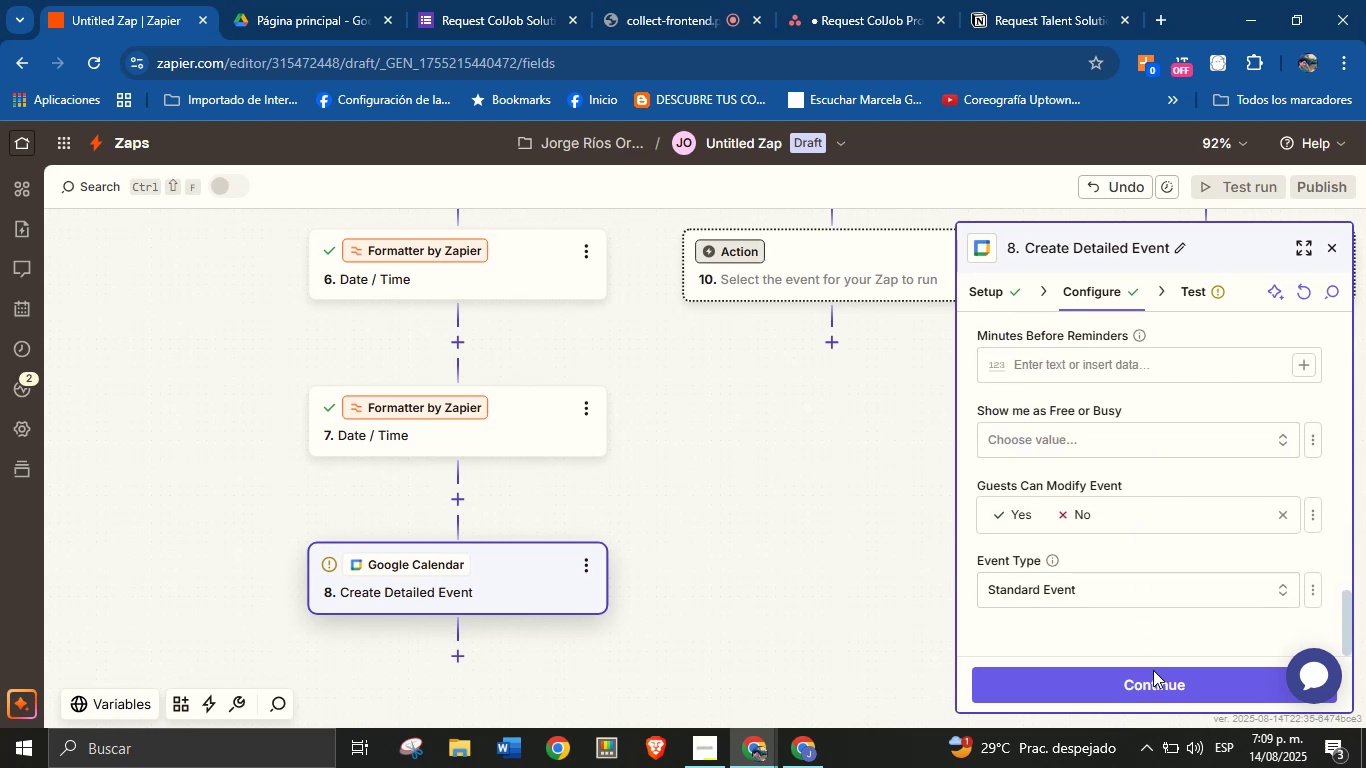 
left_click([1154, 675])
 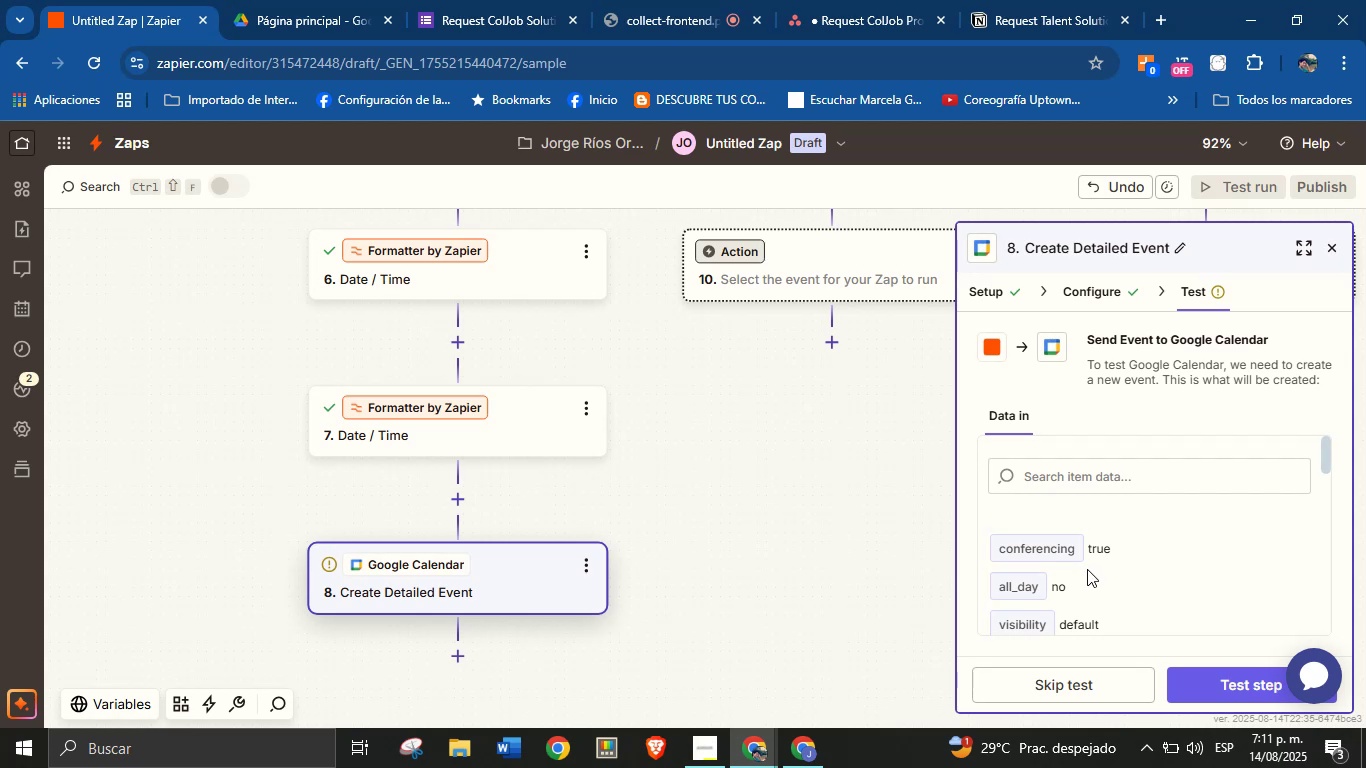 
wait(88.68)
 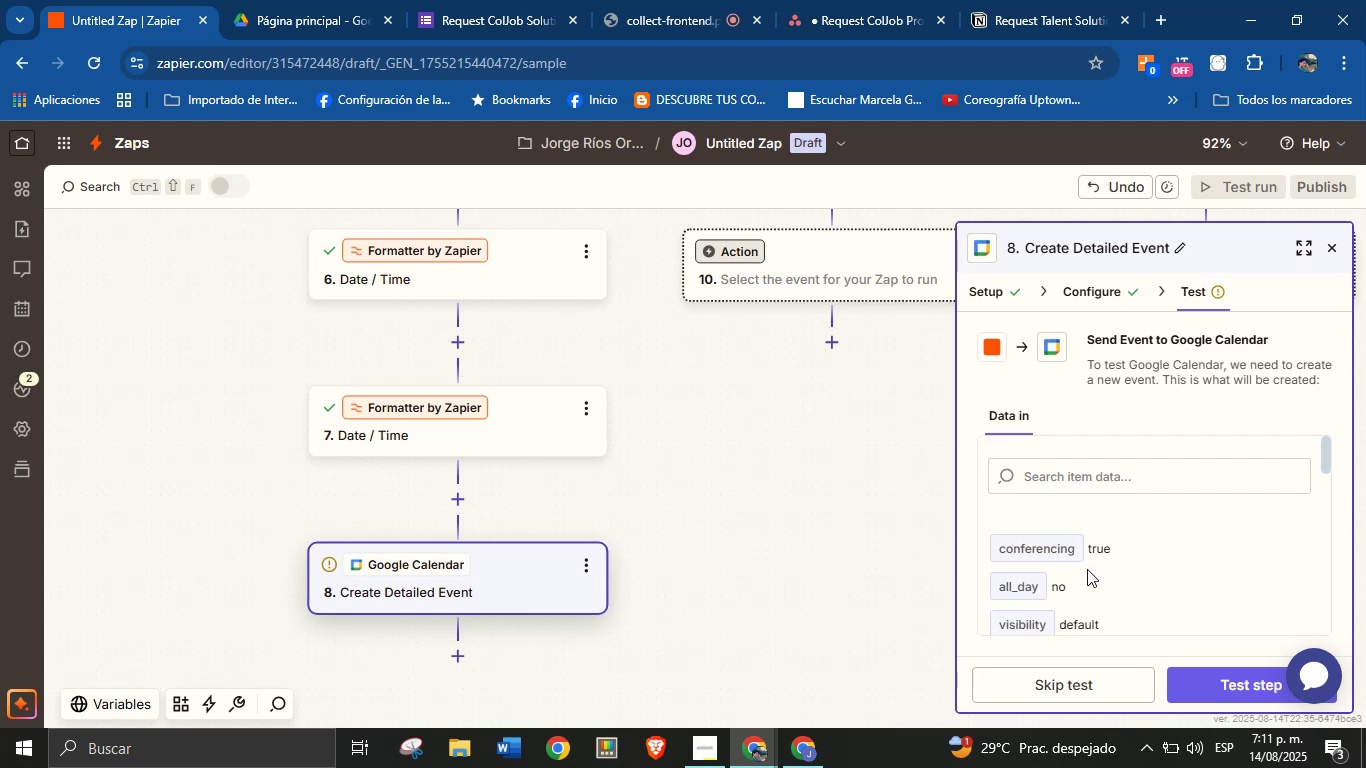 
left_click([1208, 679])
 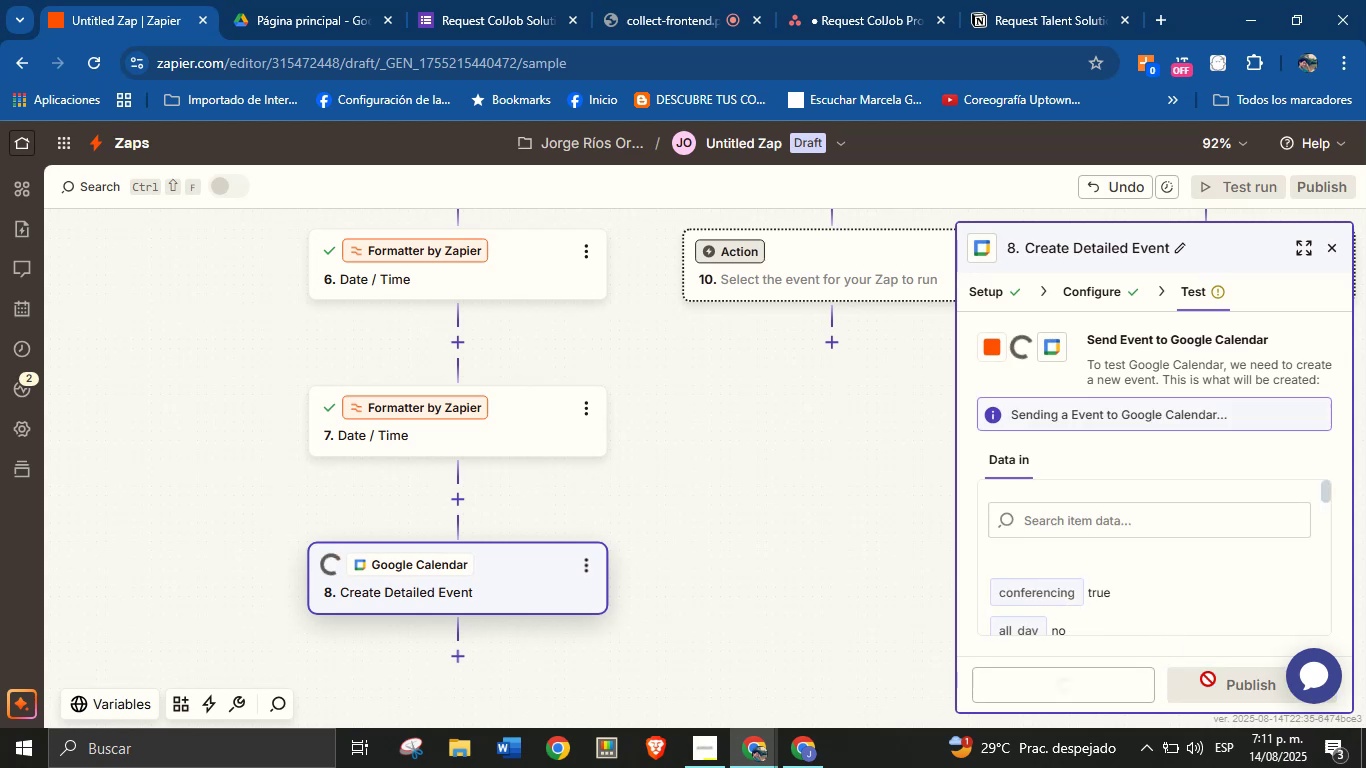 
mouse_move([1187, 677])
 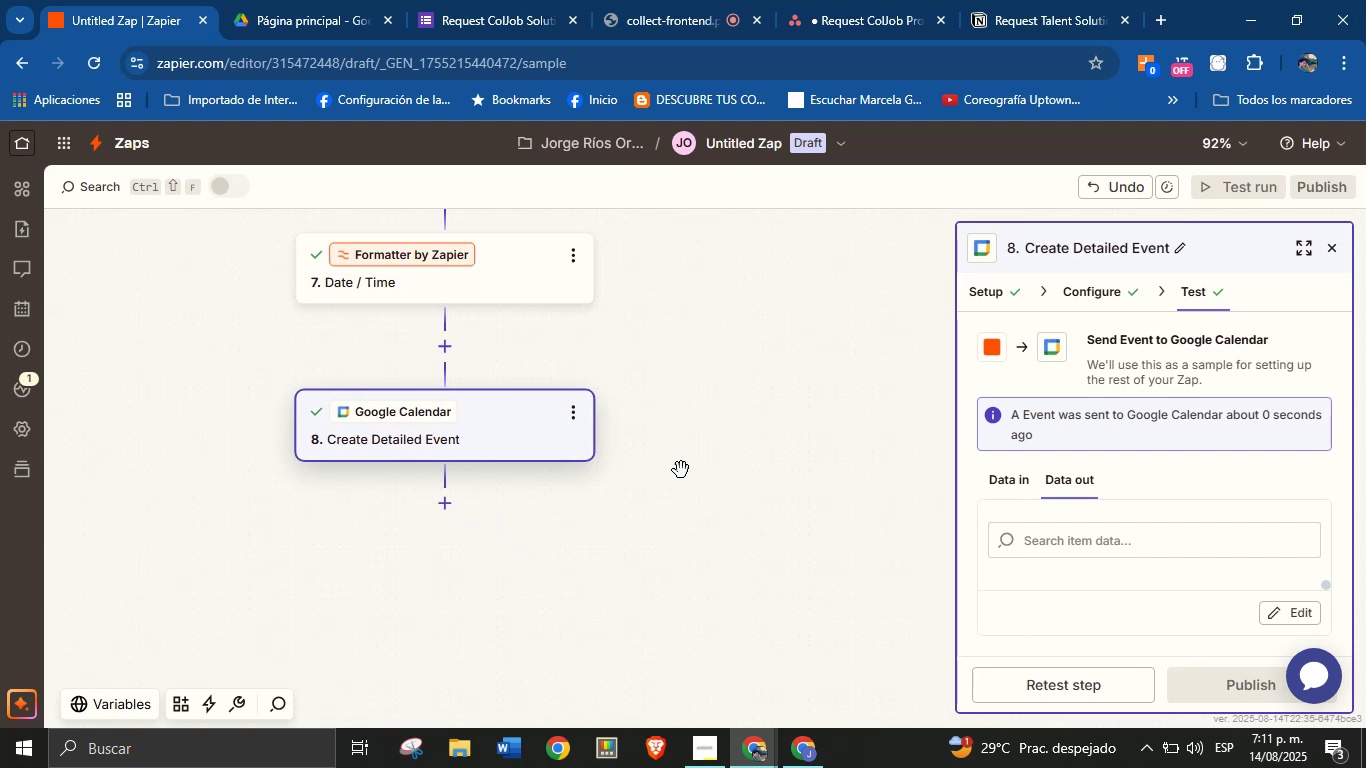 
wait(5.25)
 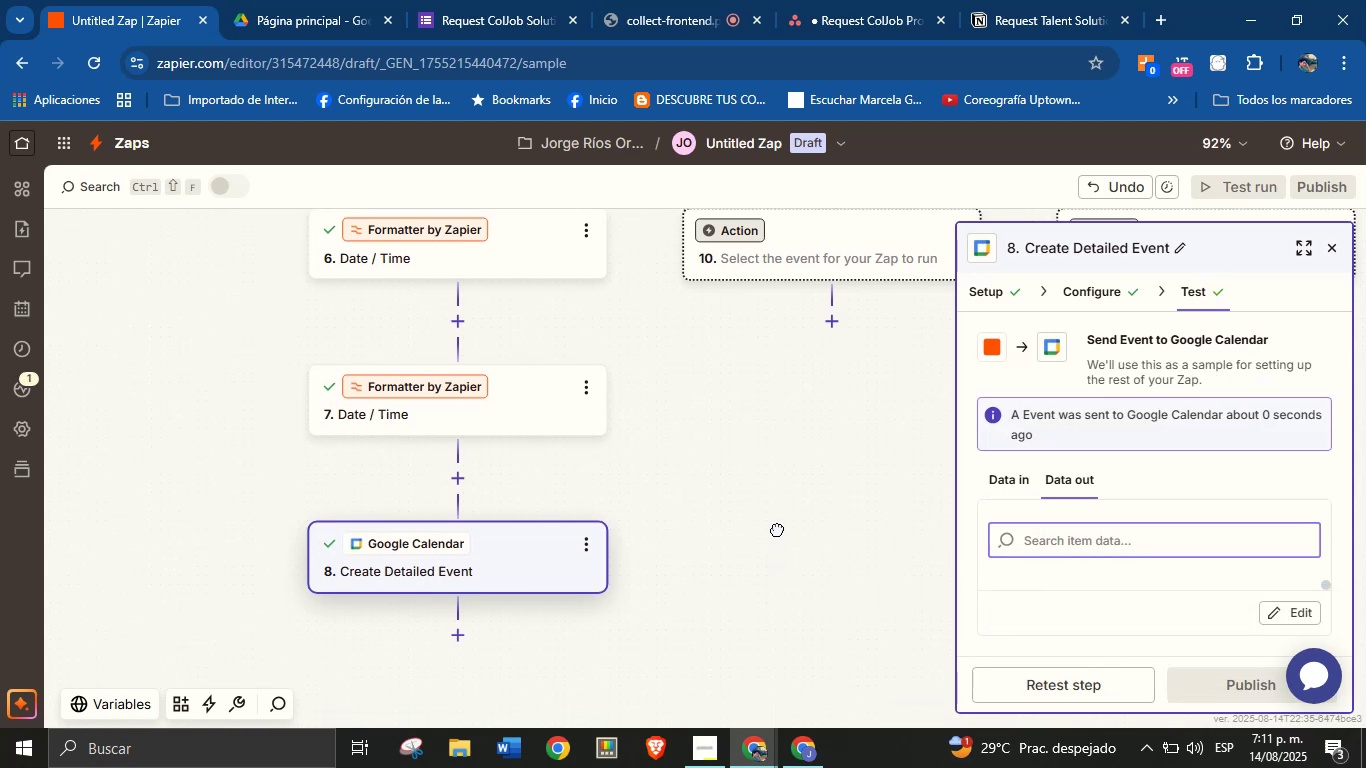 
left_click([449, 501])
 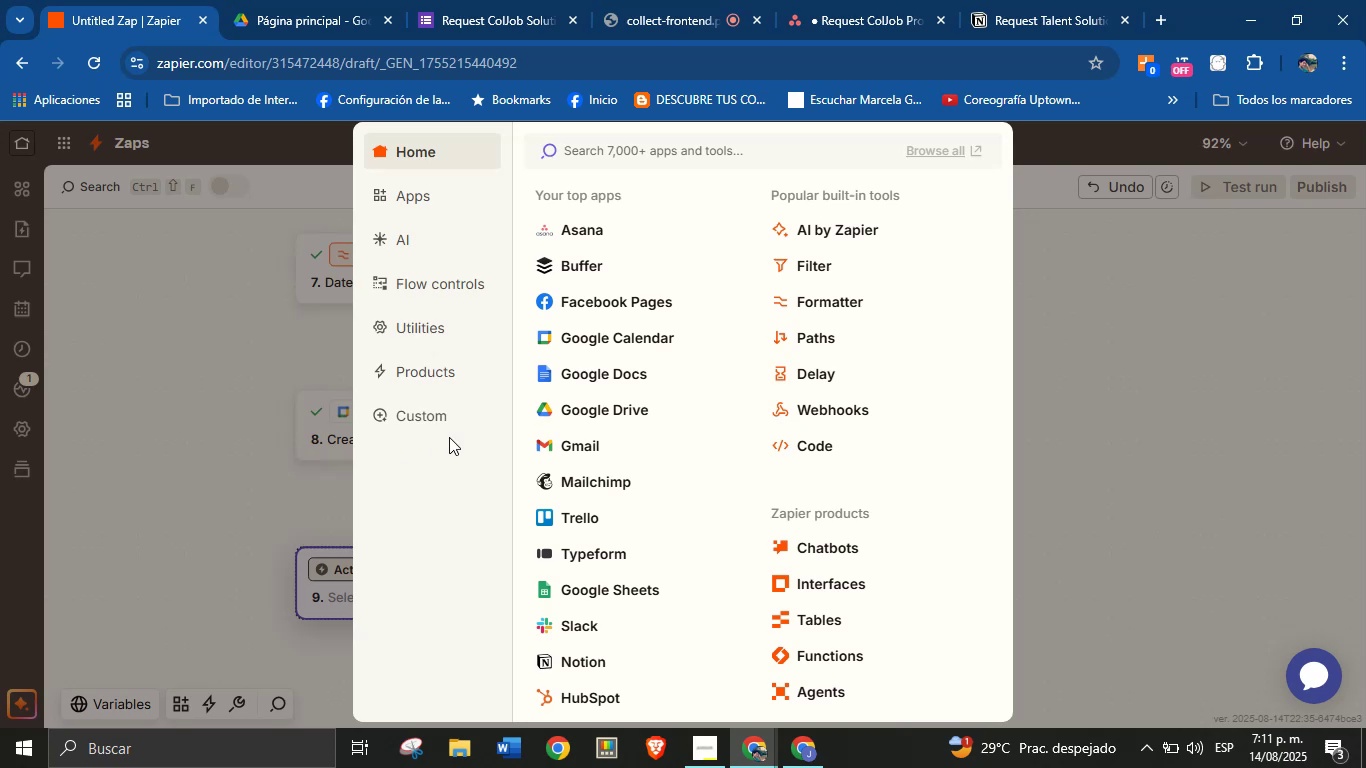 
wait(28.64)
 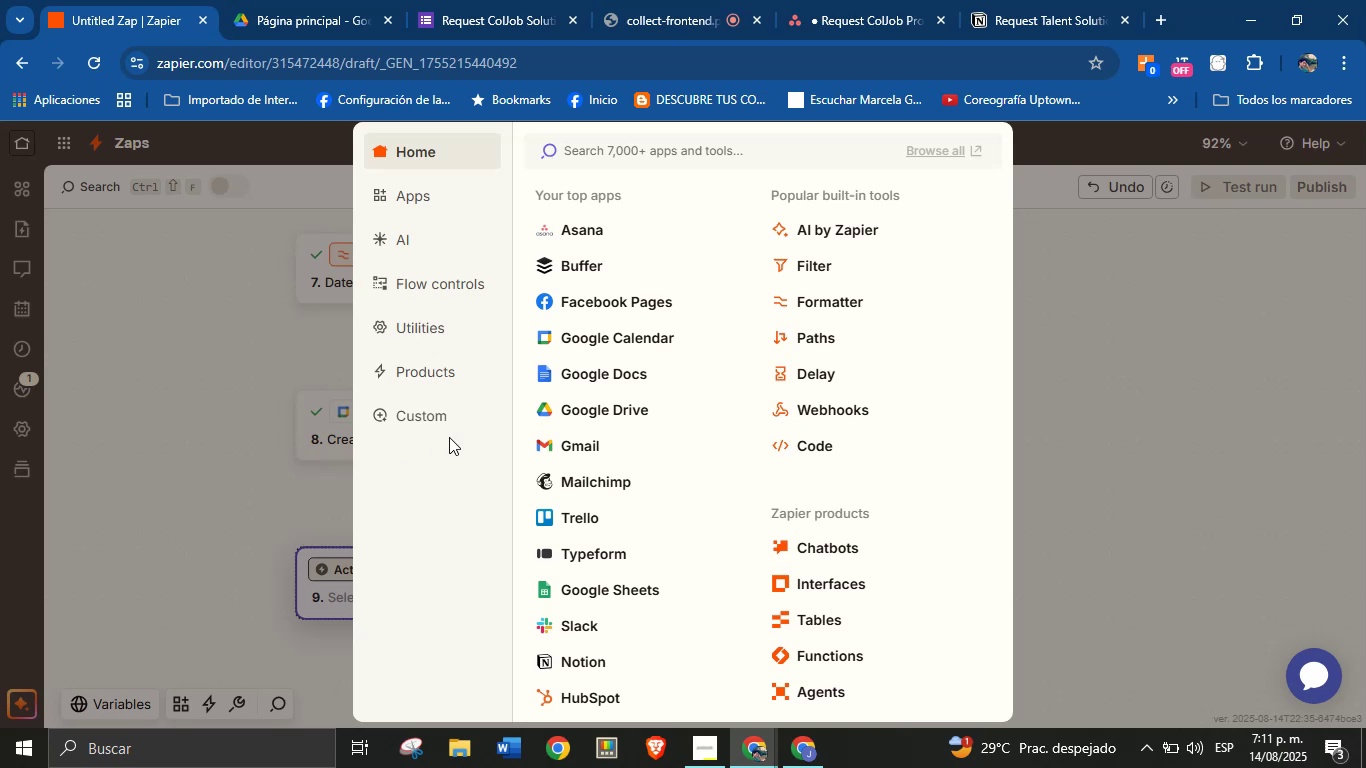 
mouse_move([571, 419])
 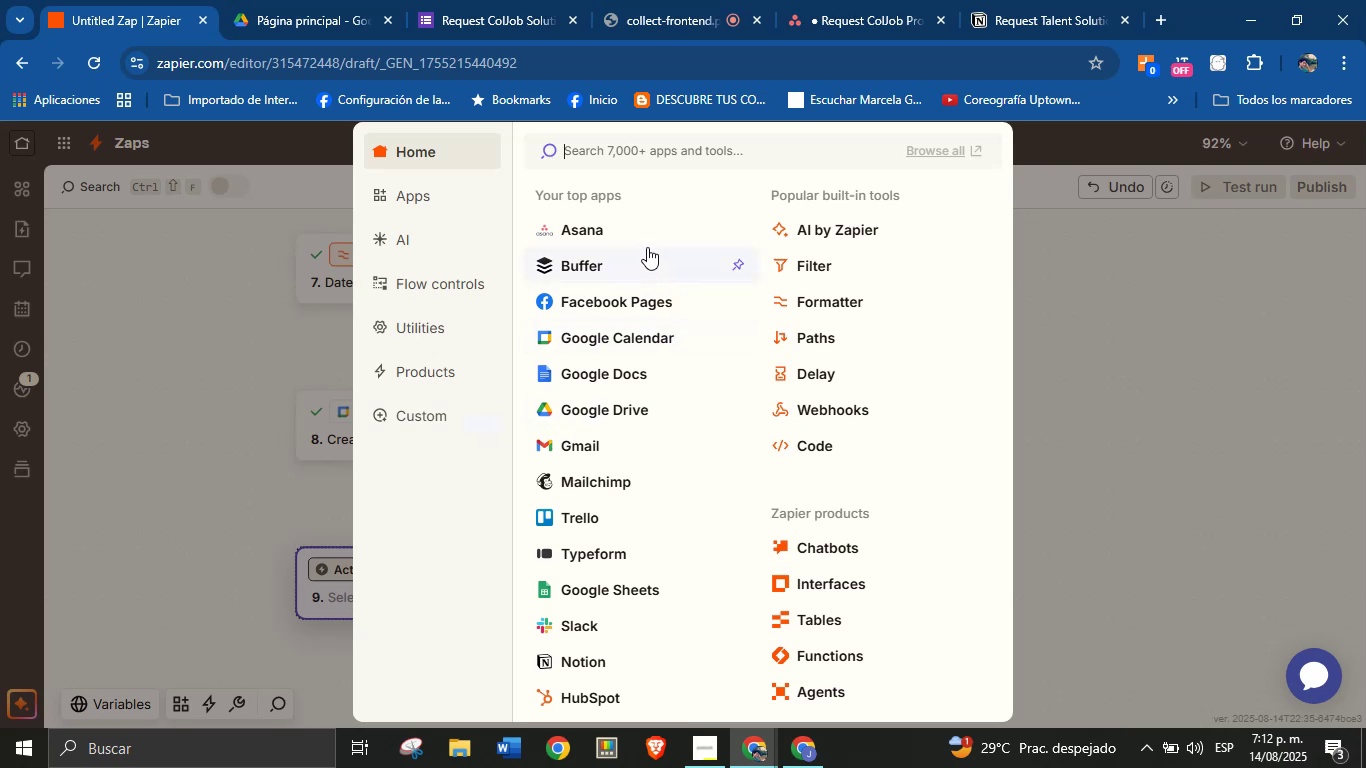 
left_click([647, 230])
 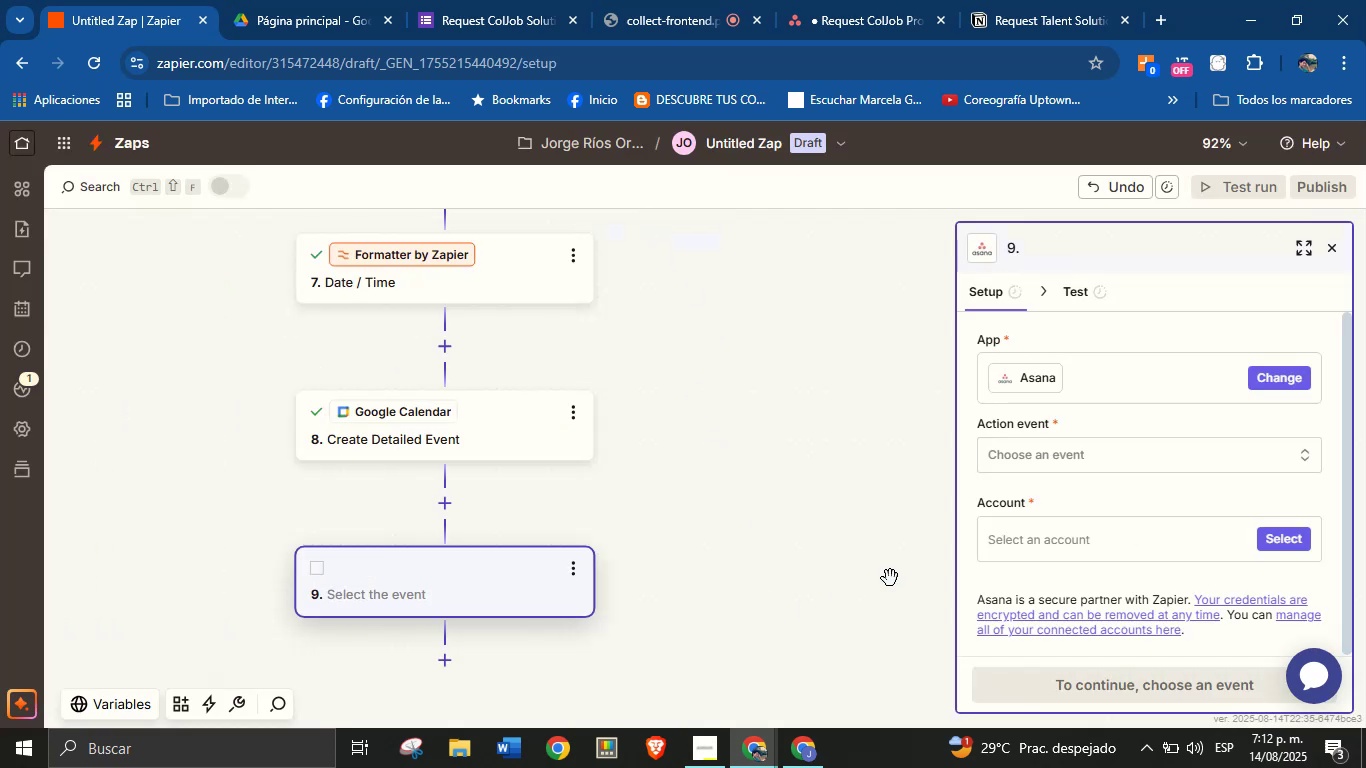 
left_click([1030, 461])
 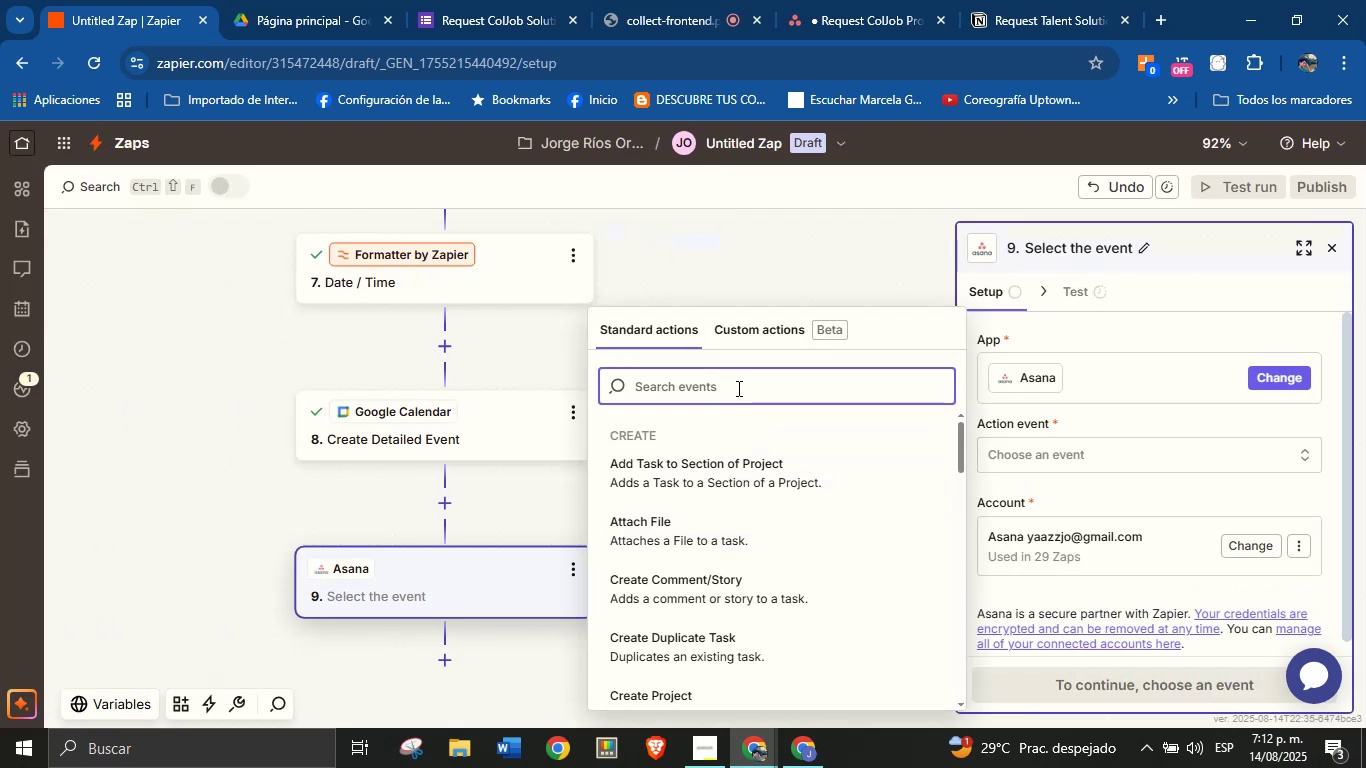 
type(task)
 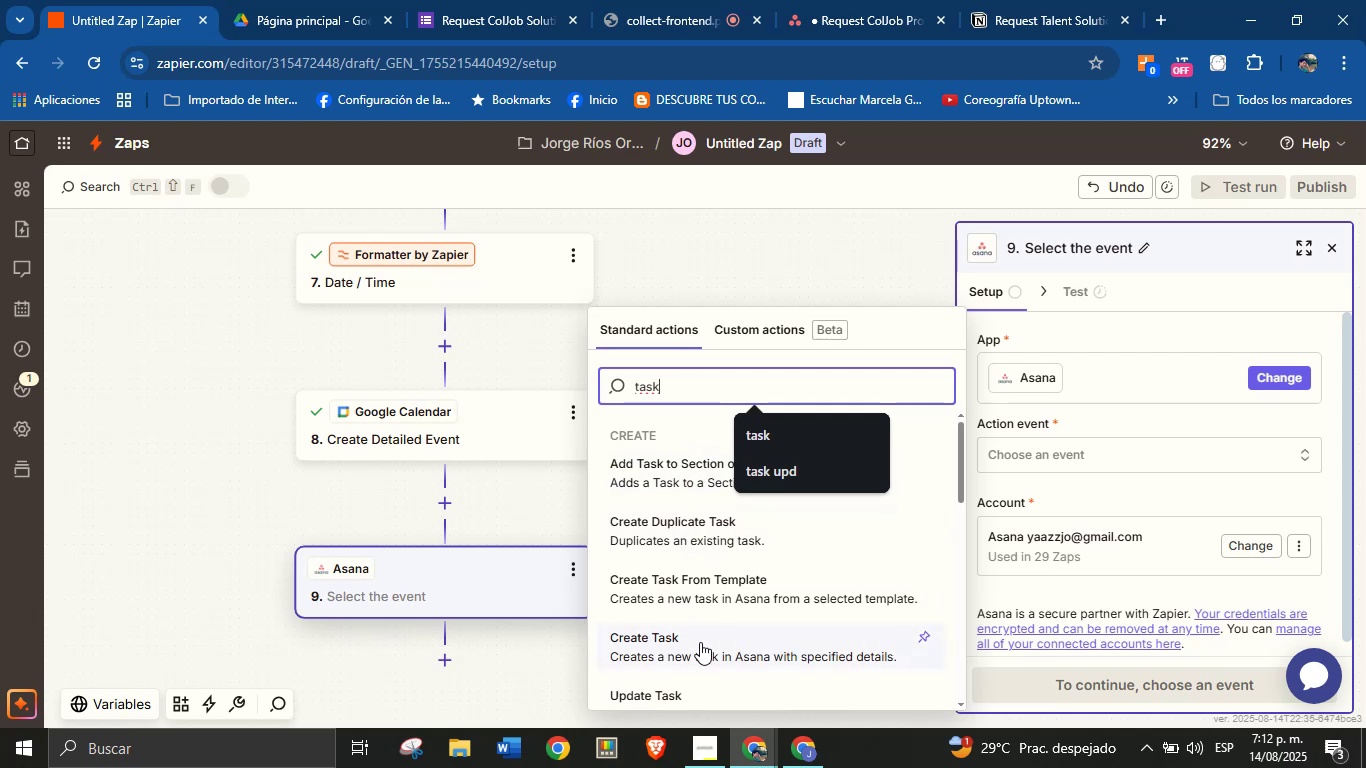 
left_click([700, 642])
 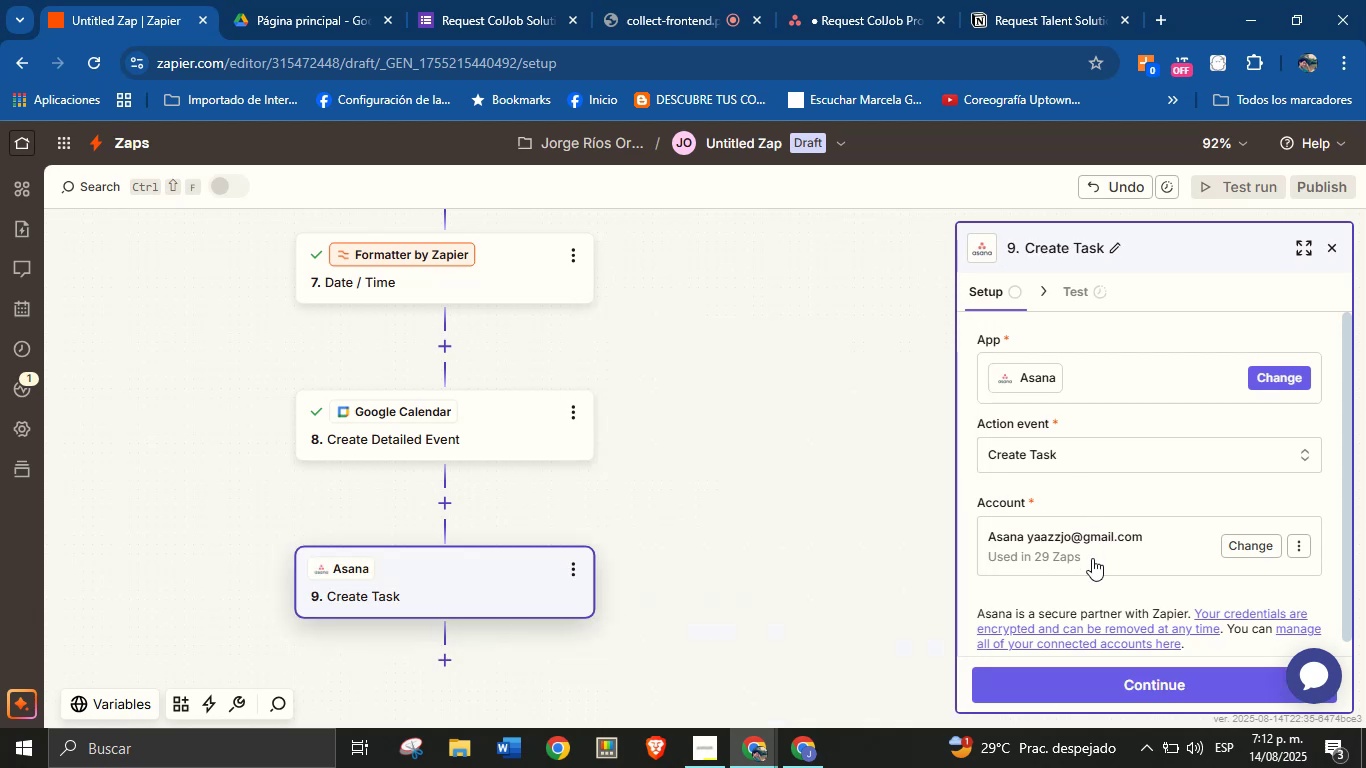 
left_click([1072, 680])
 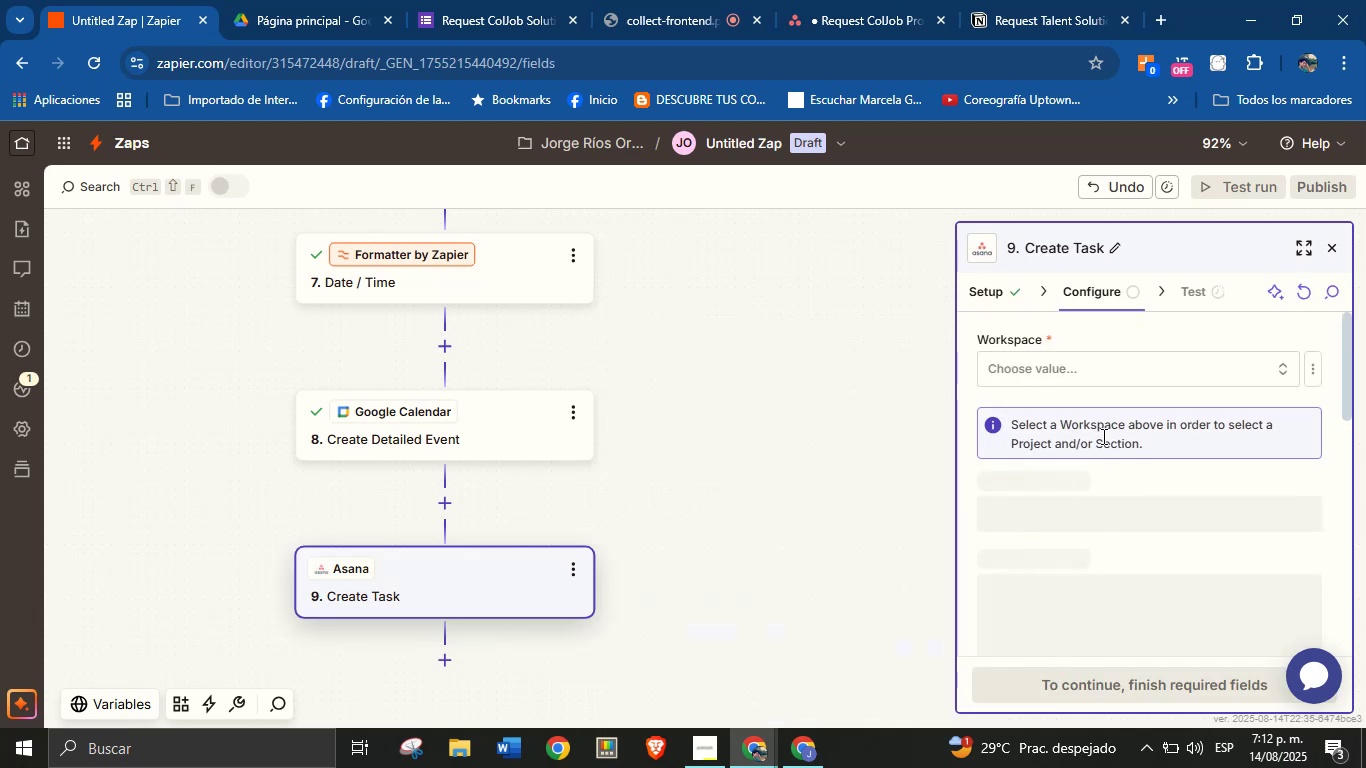 
left_click([1102, 373])
 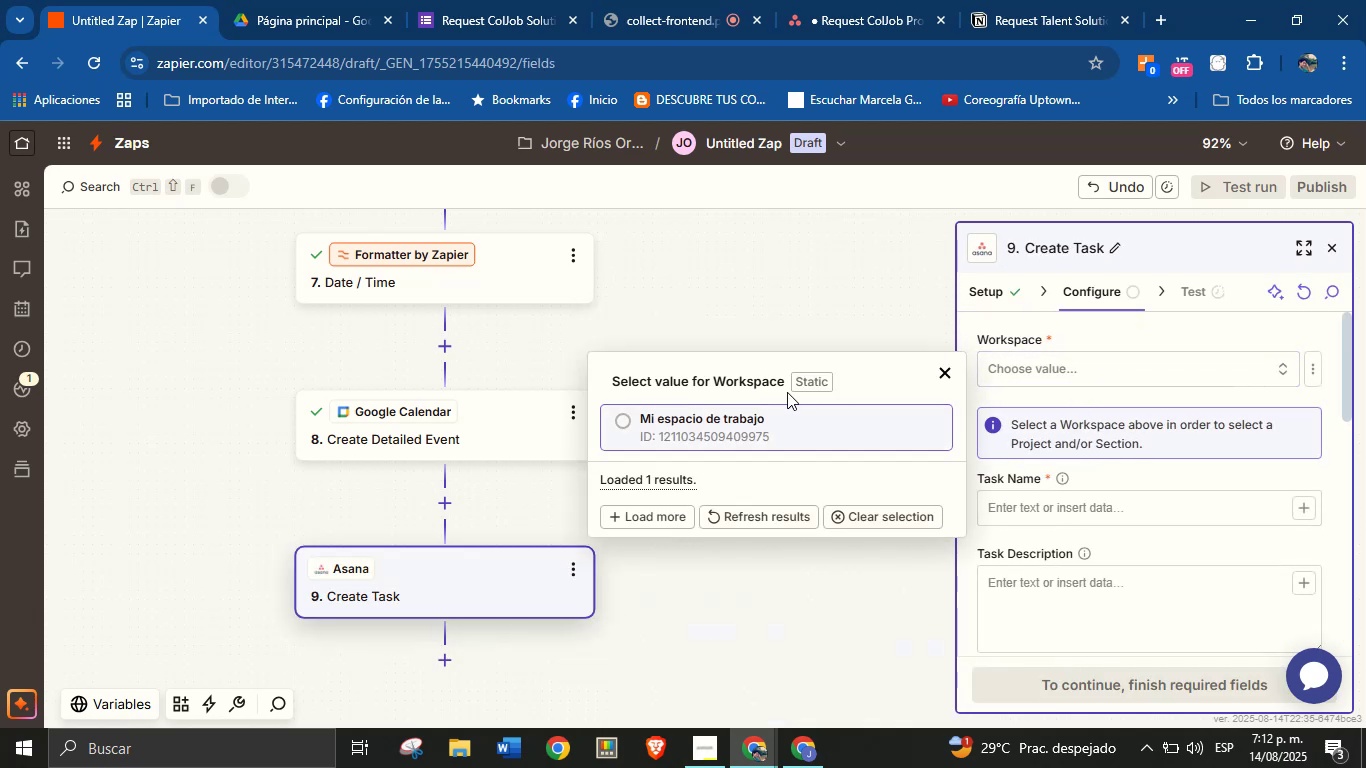 
left_click([755, 427])
 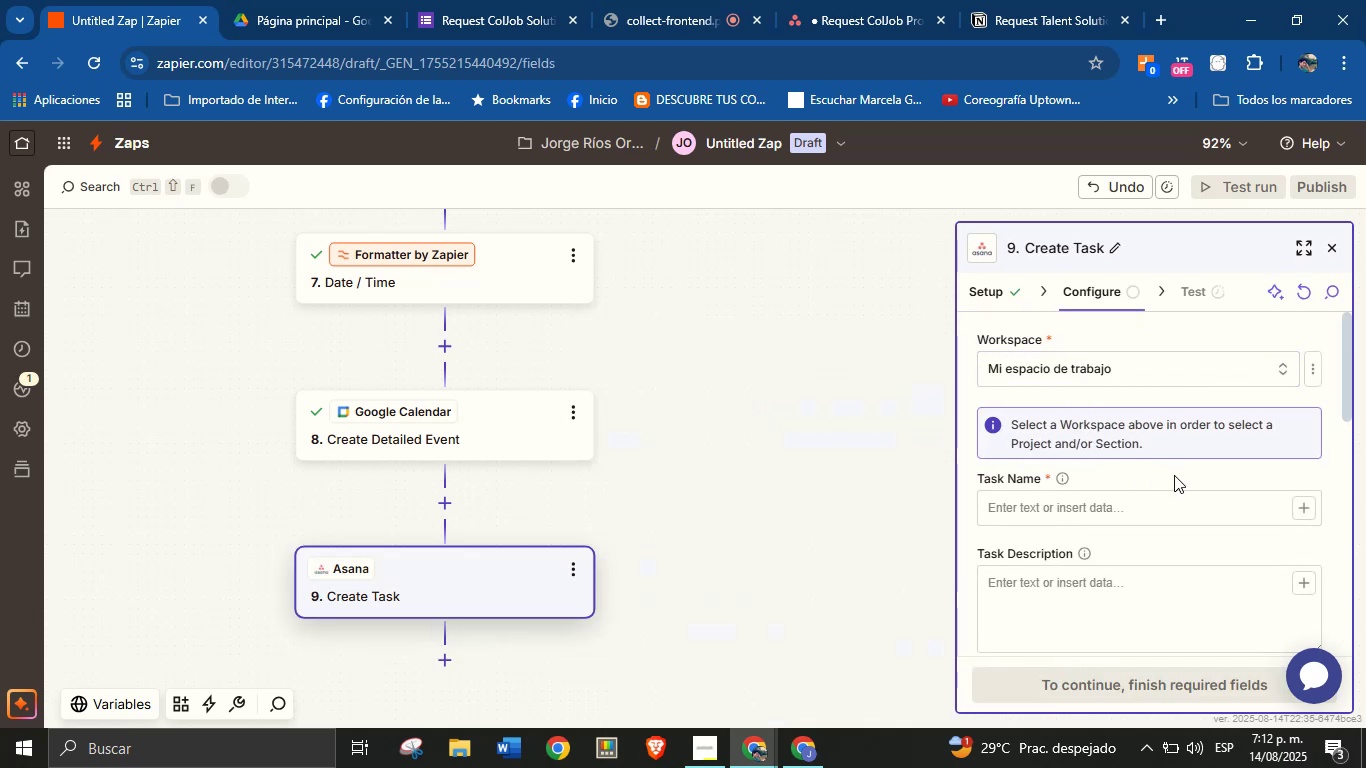 
left_click([1173, 475])
 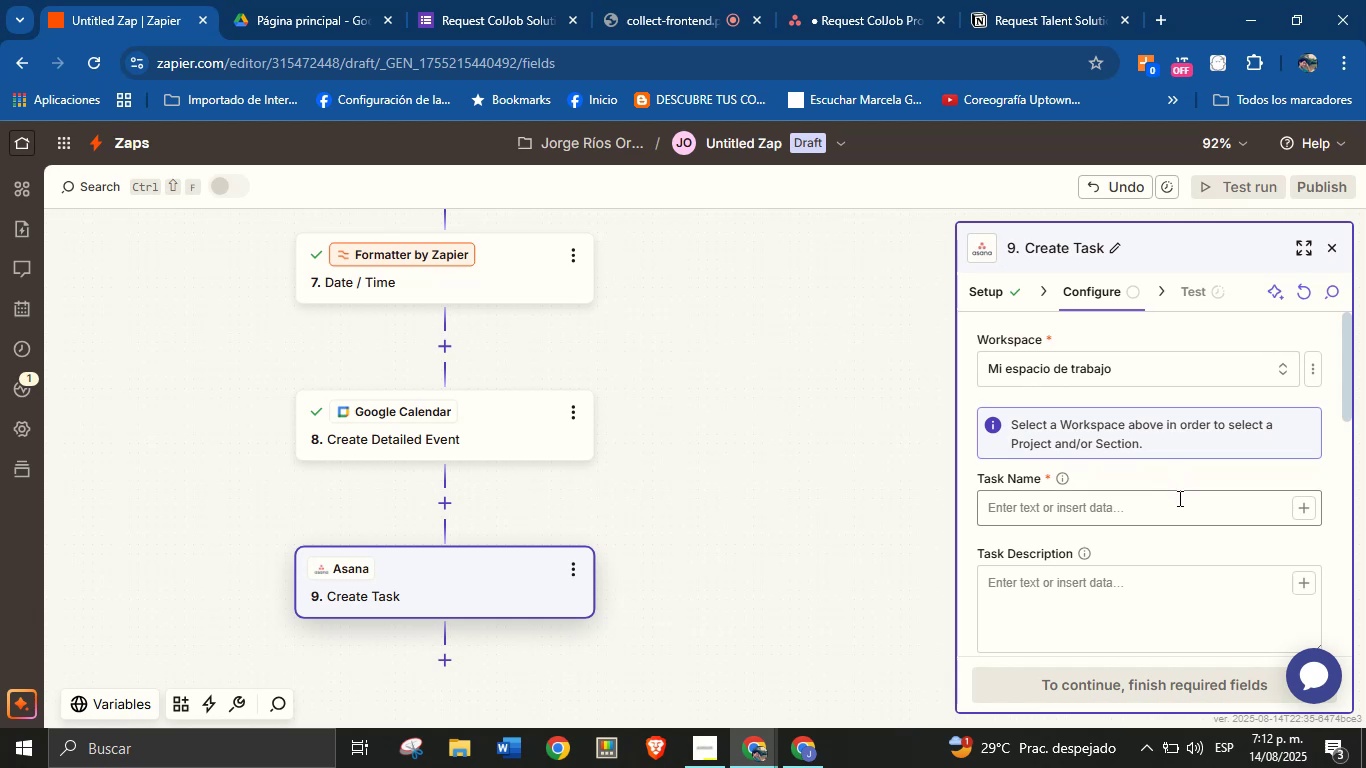 
left_click([1178, 505])
 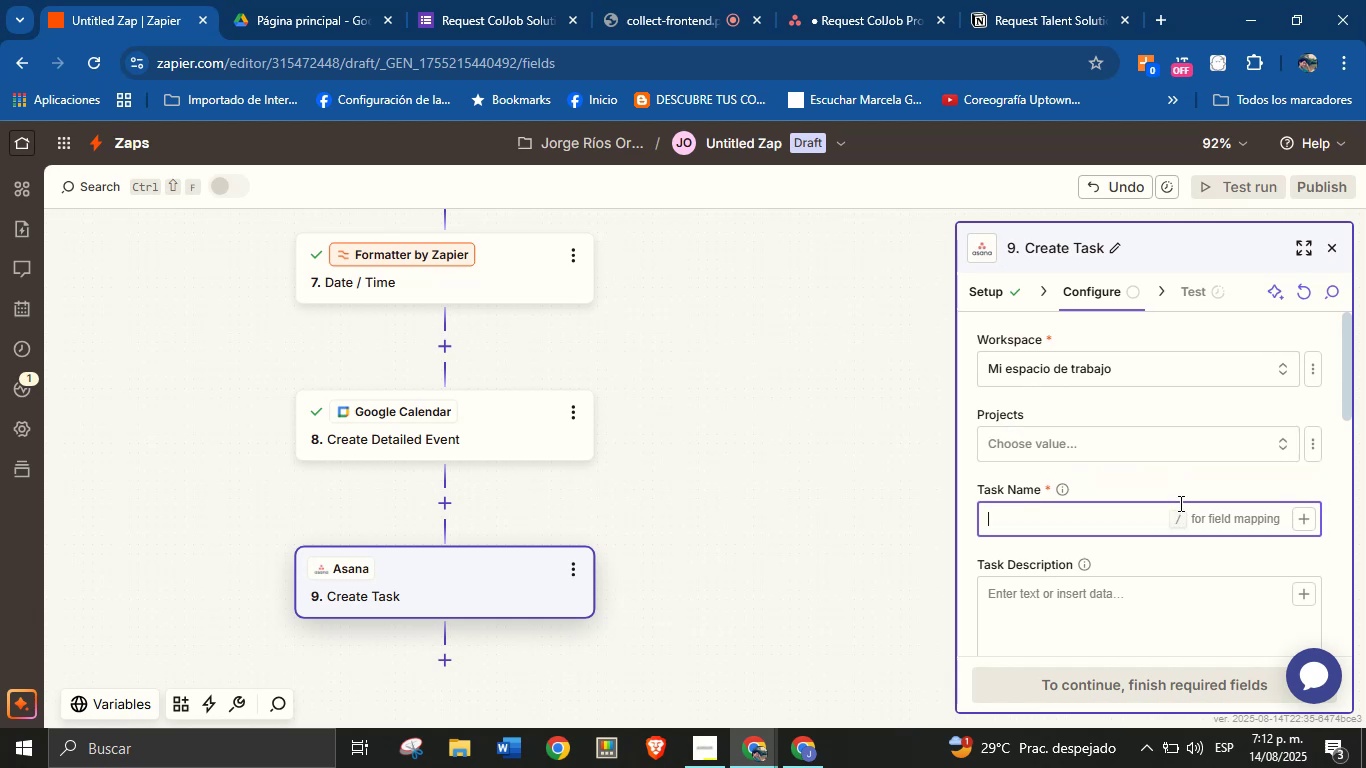 
left_click([1079, 448])
 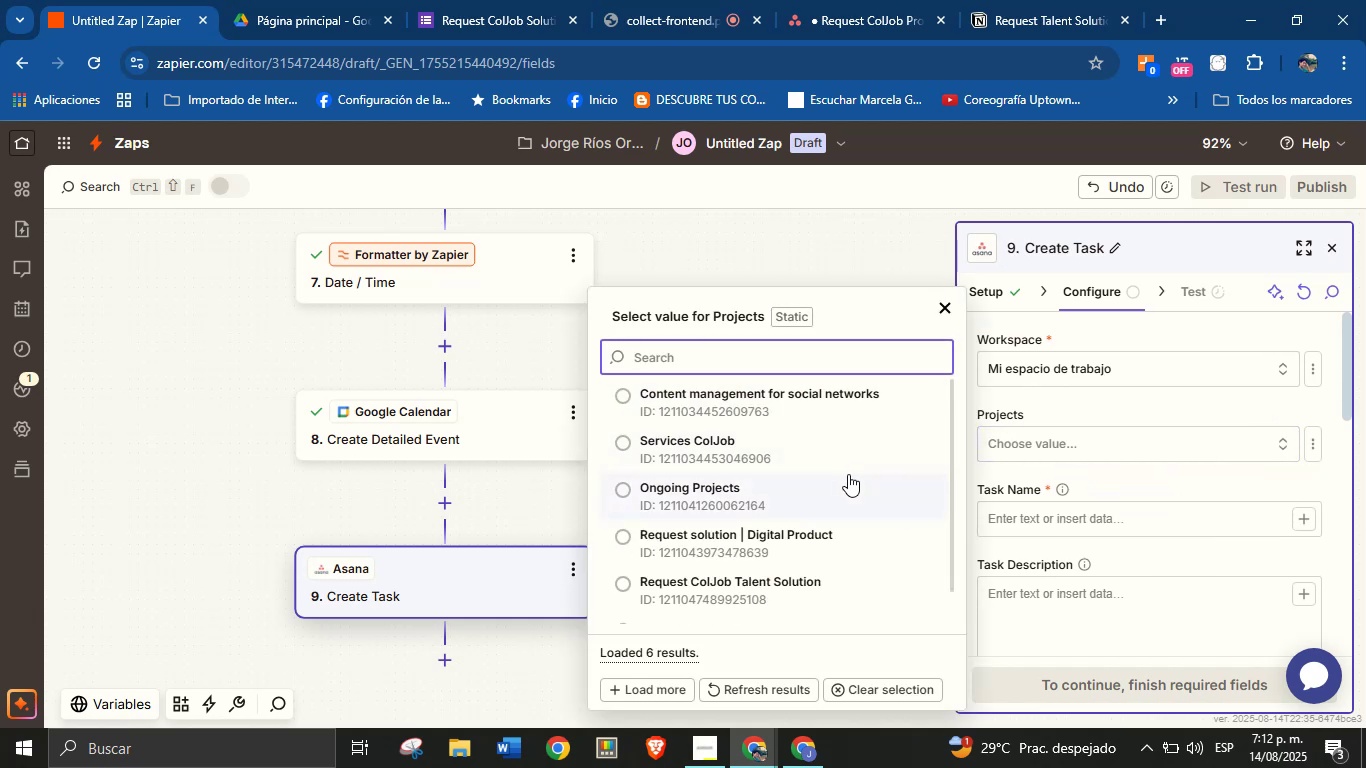 
wait(5.81)
 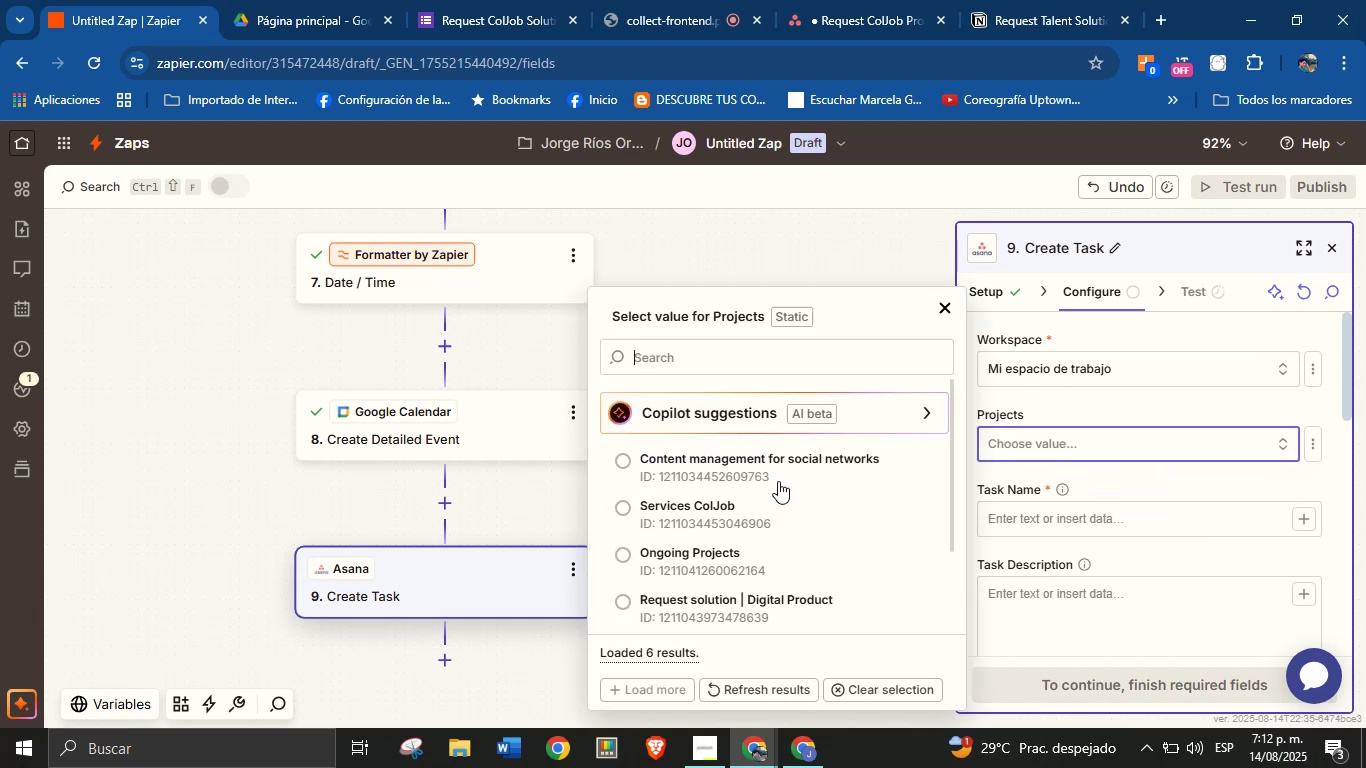 
scroll: coordinate [786, 581], scroll_direction: down, amount: 2.0
 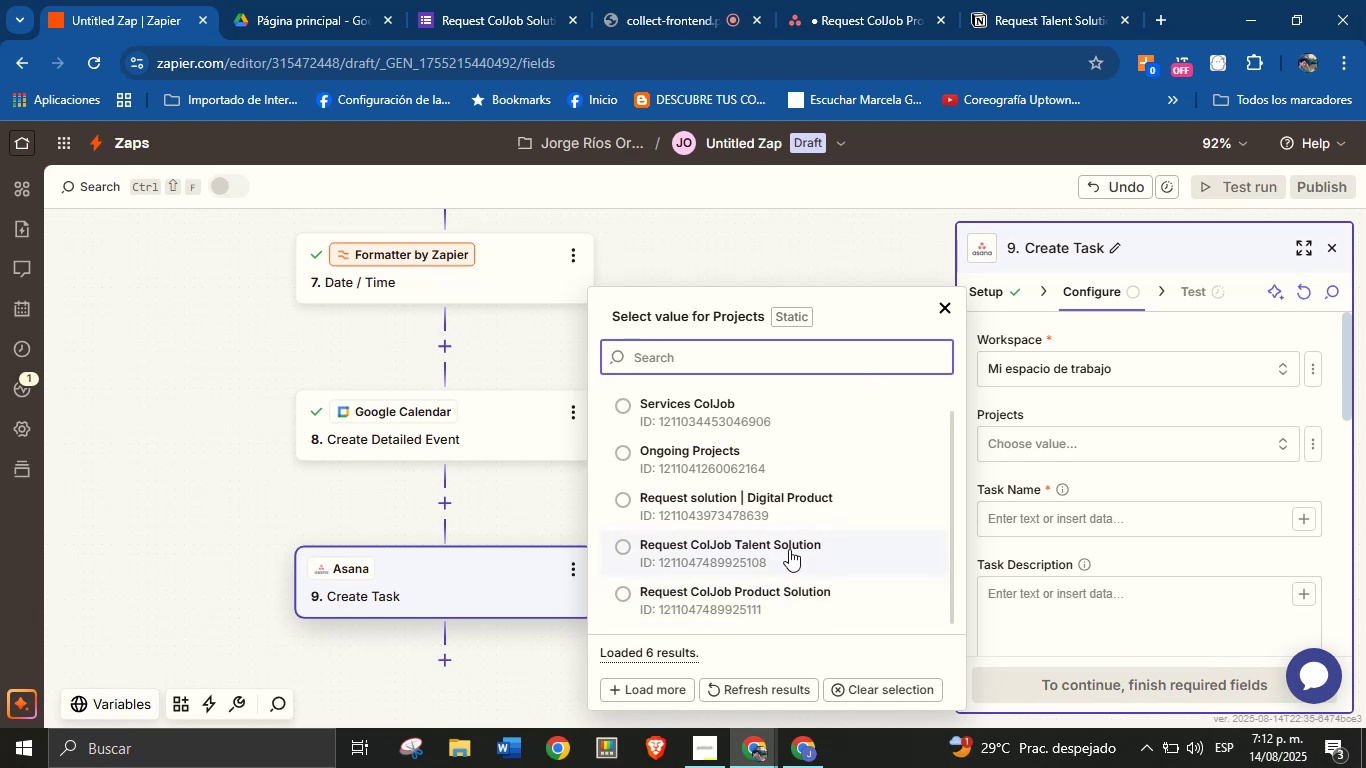 
left_click([789, 549])
 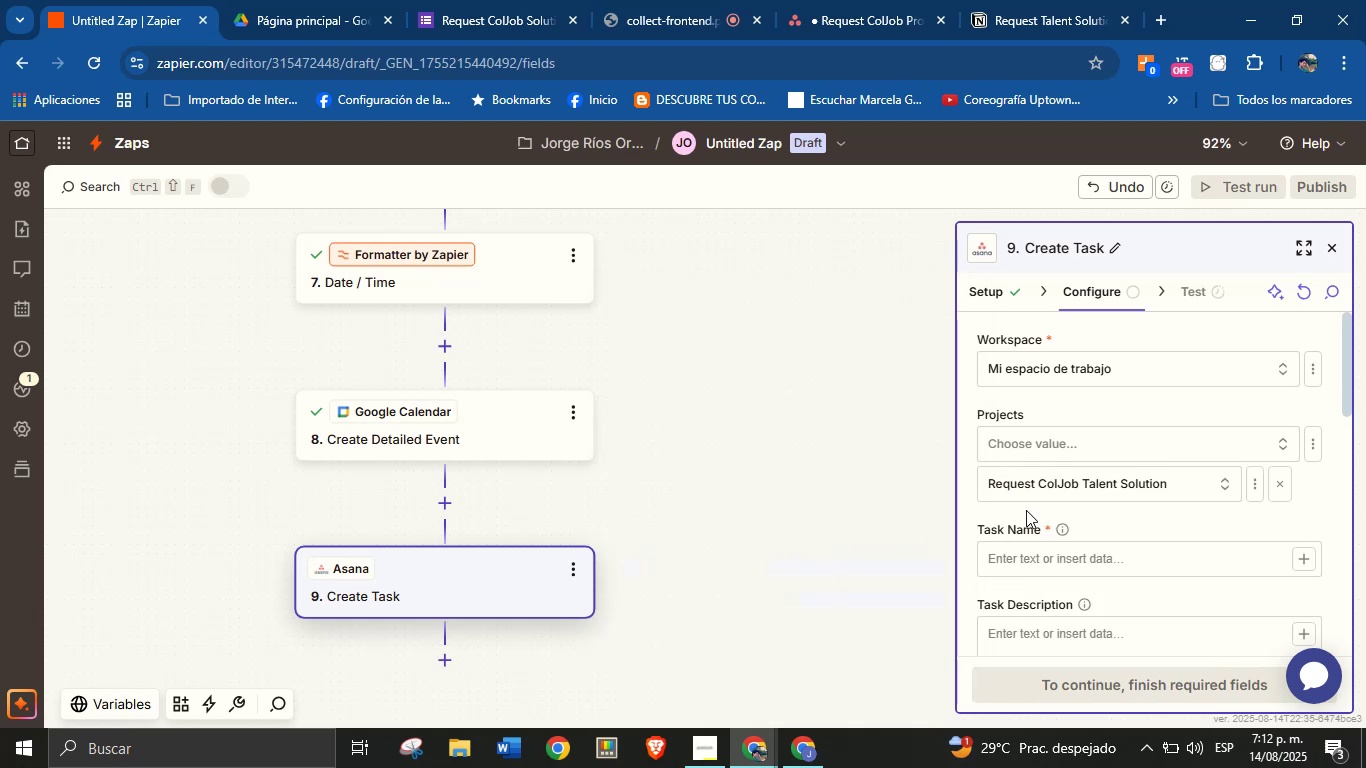 
left_click([1114, 518])
 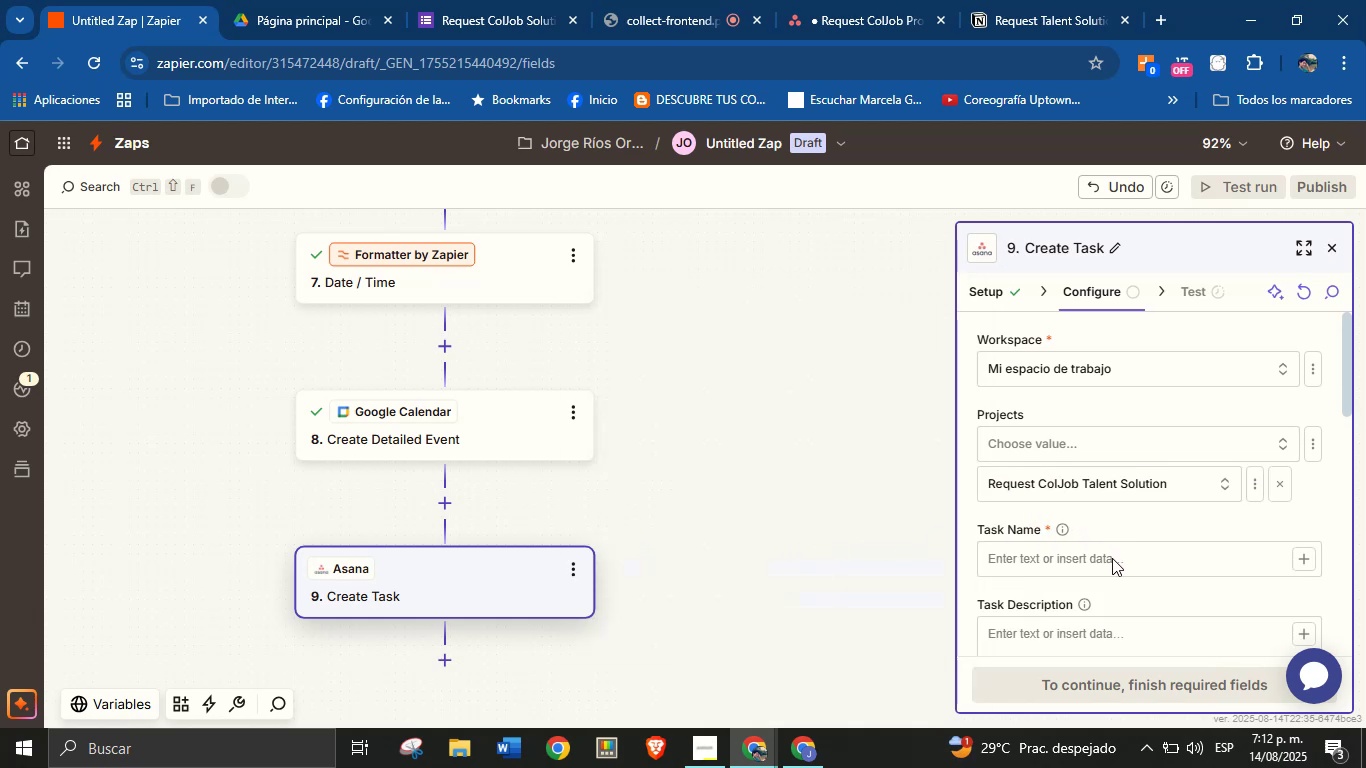 
double_click([1112, 558])
 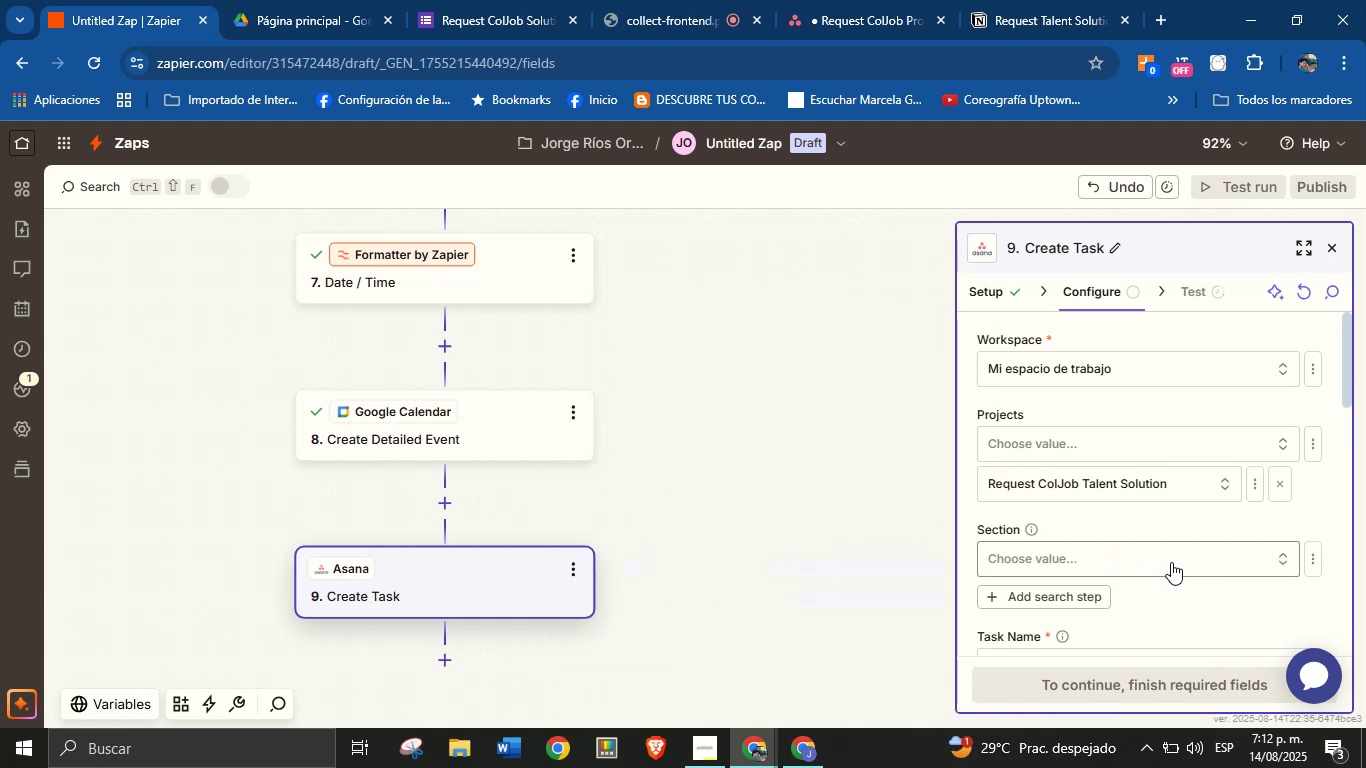 
left_click([1231, 553])
 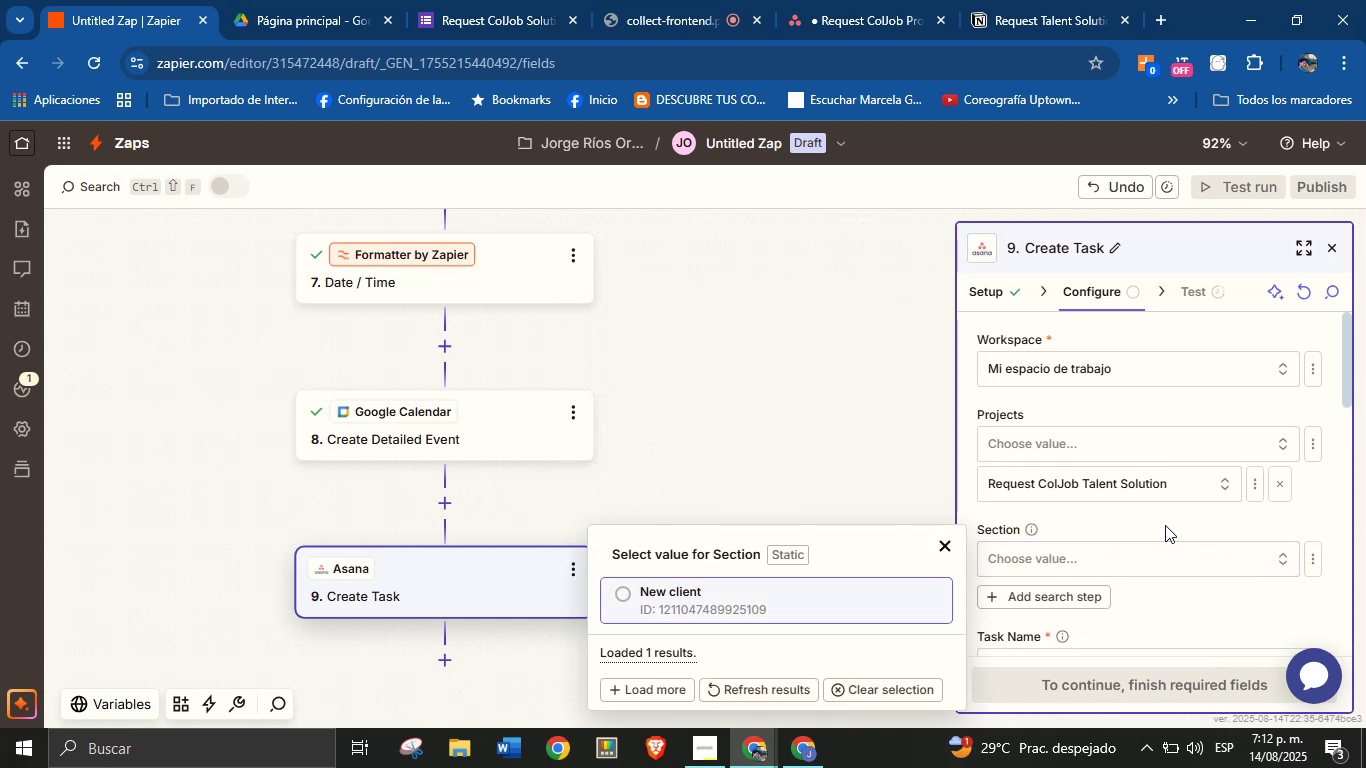 
left_click([842, 600])
 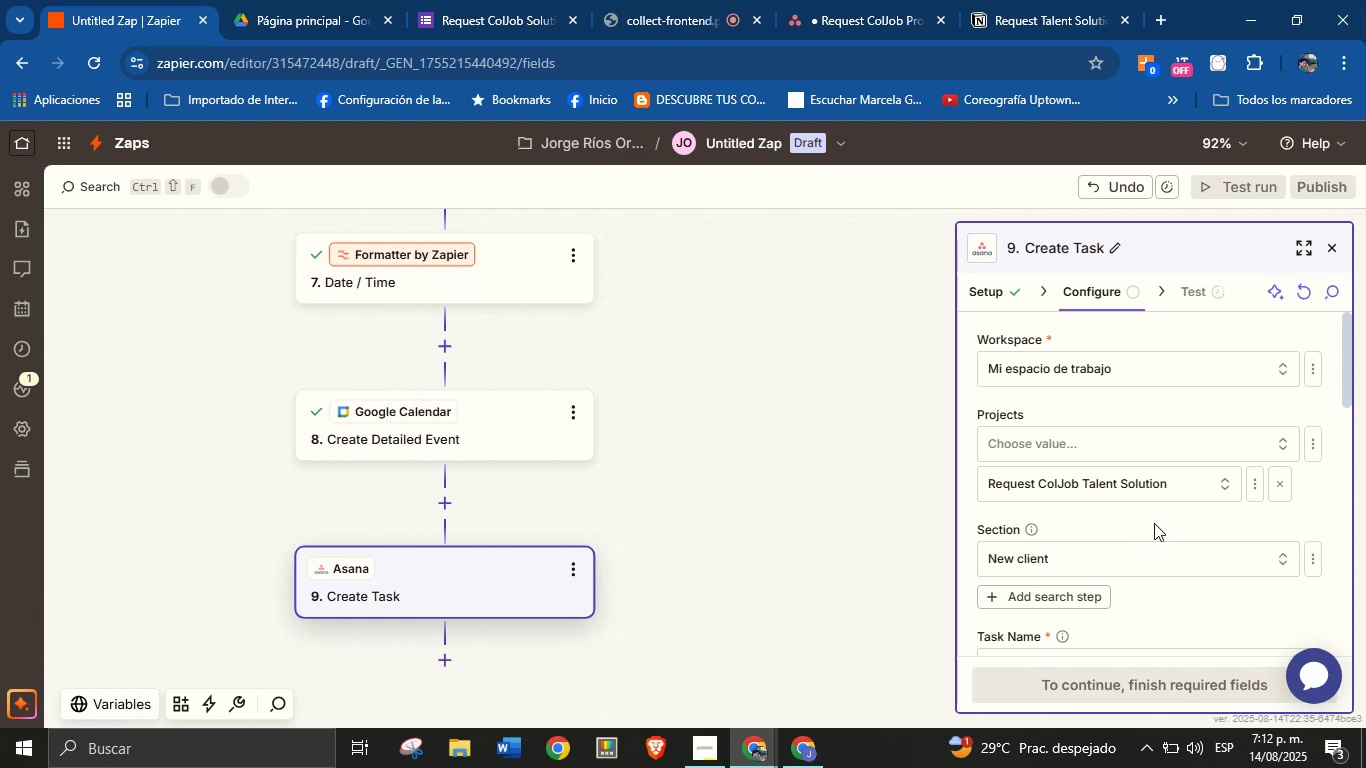 
left_click([1156, 519])
 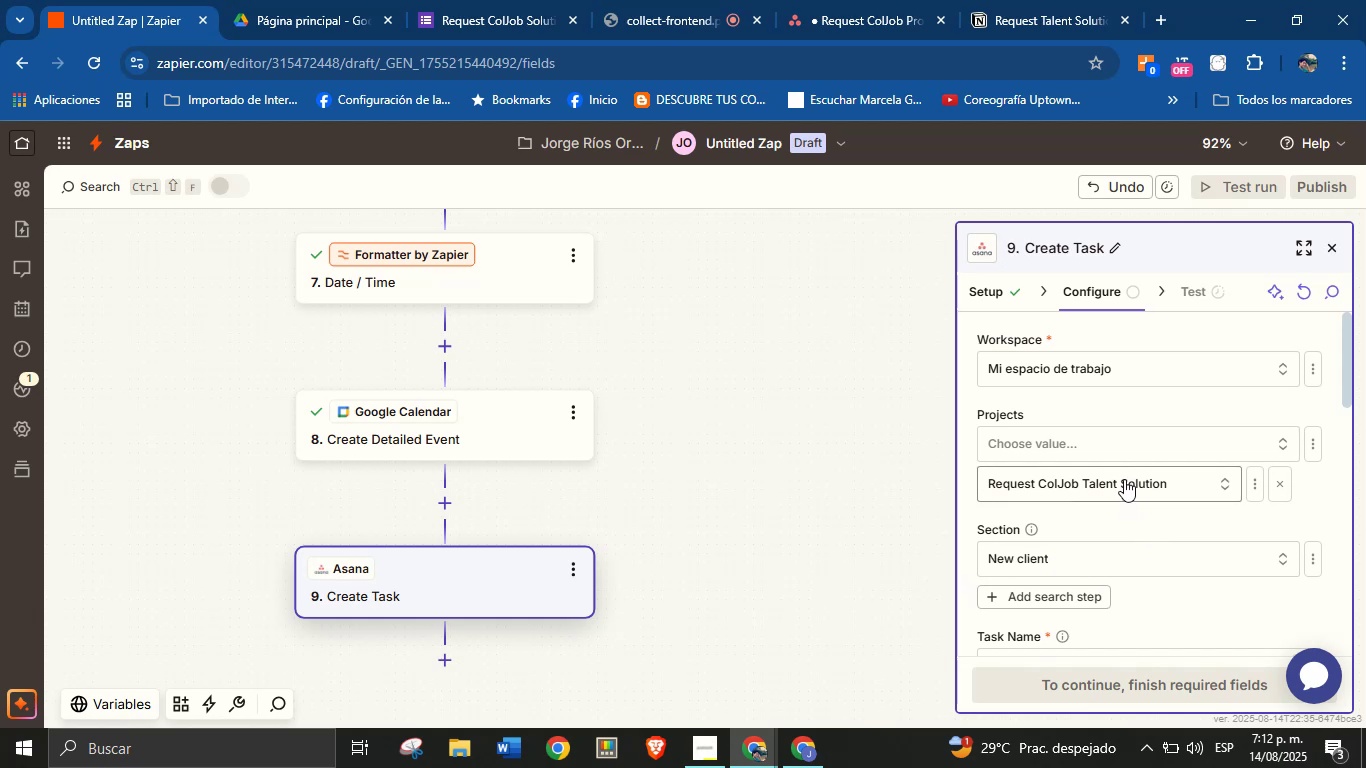 
scroll: coordinate [1143, 431], scroll_direction: down, amount: 1.0
 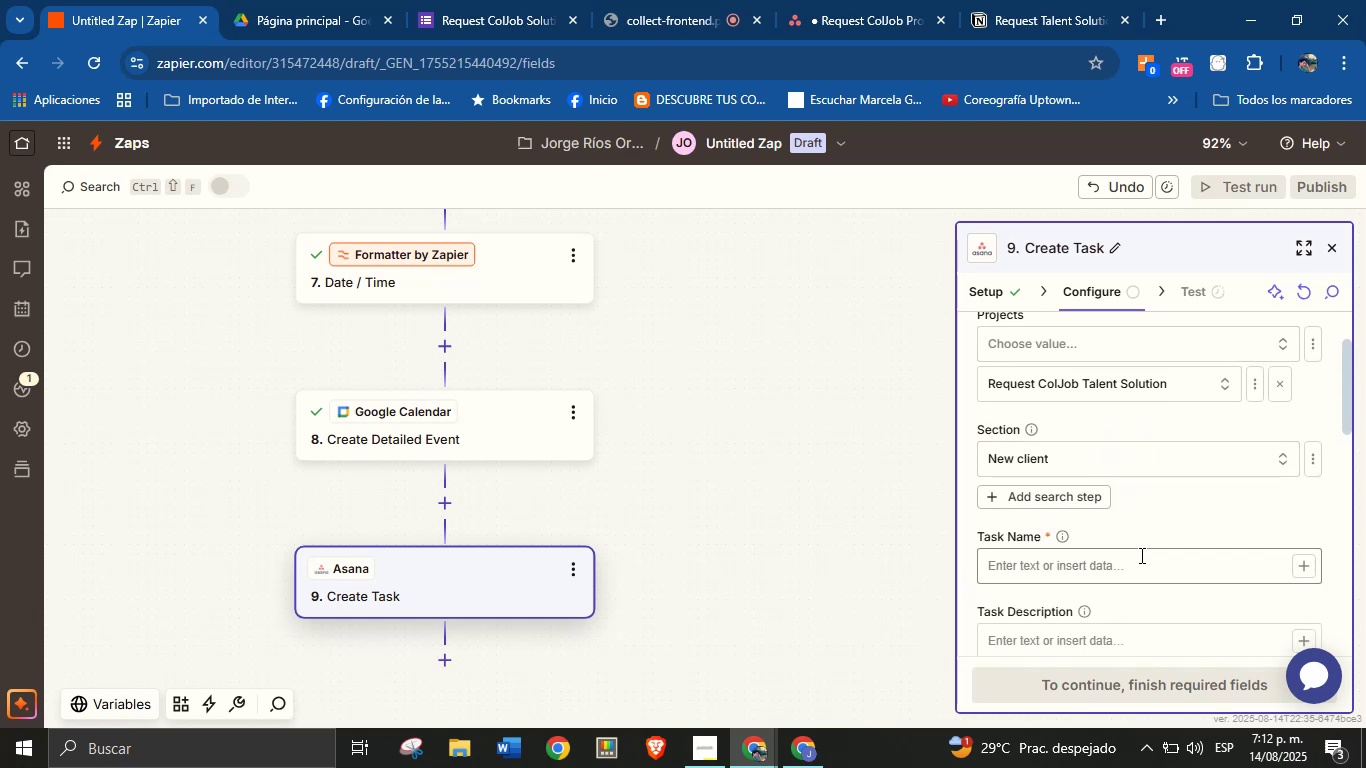 
left_click([1133, 576])
 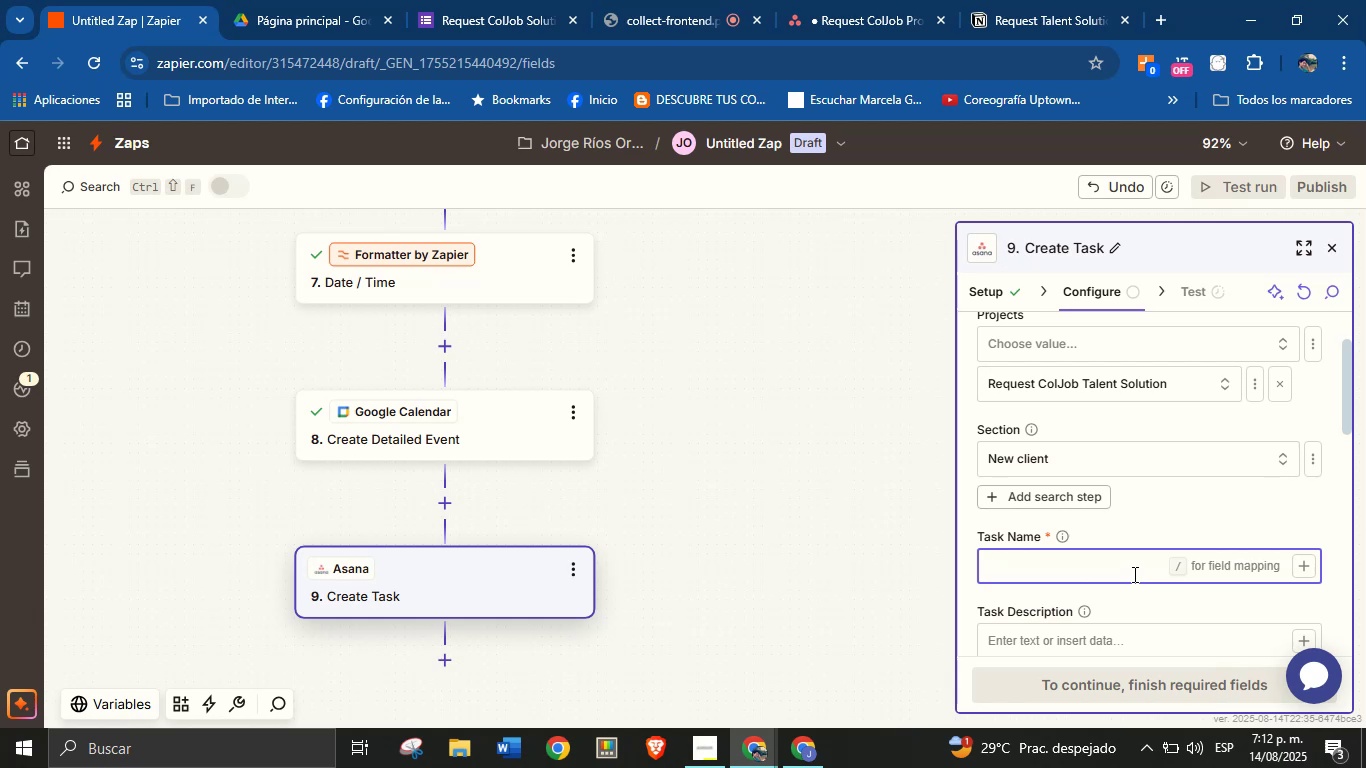 
wait(12.08)
 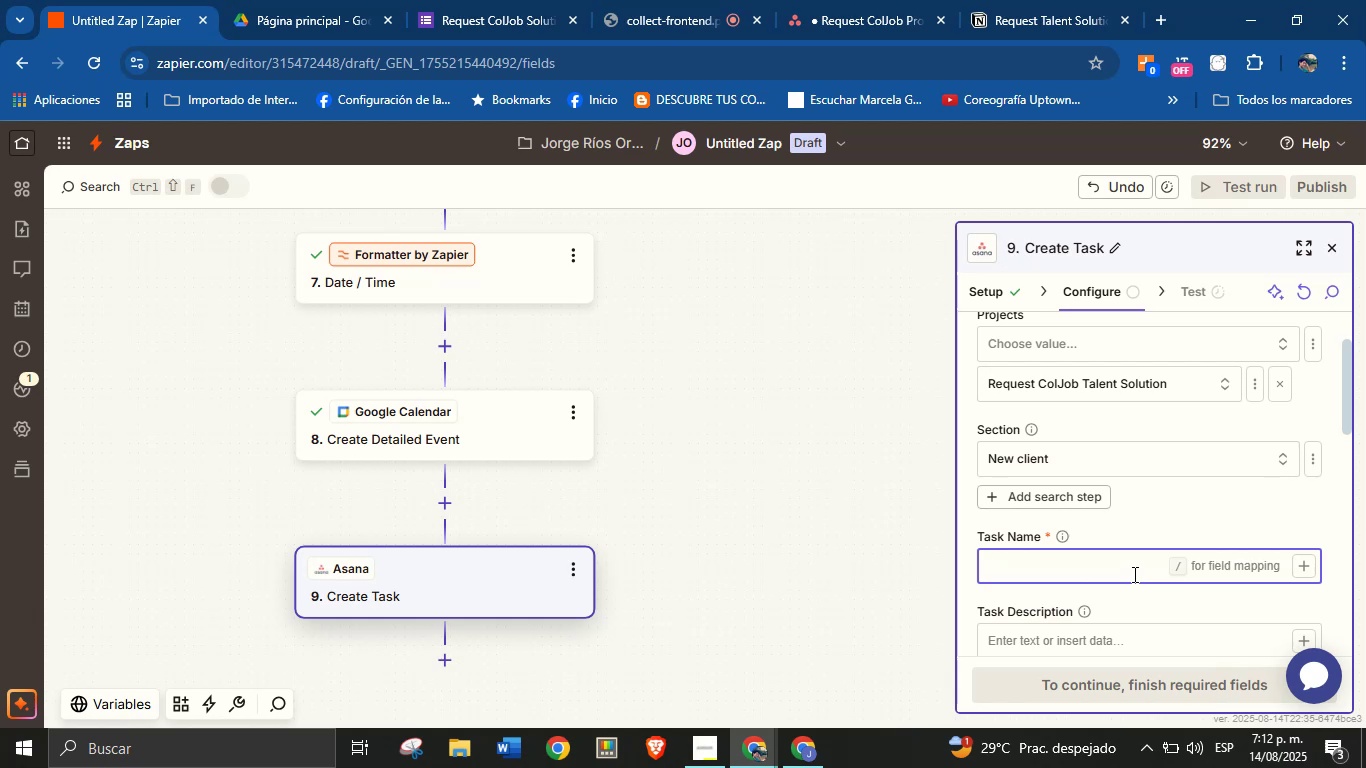 
type(Jorge )
 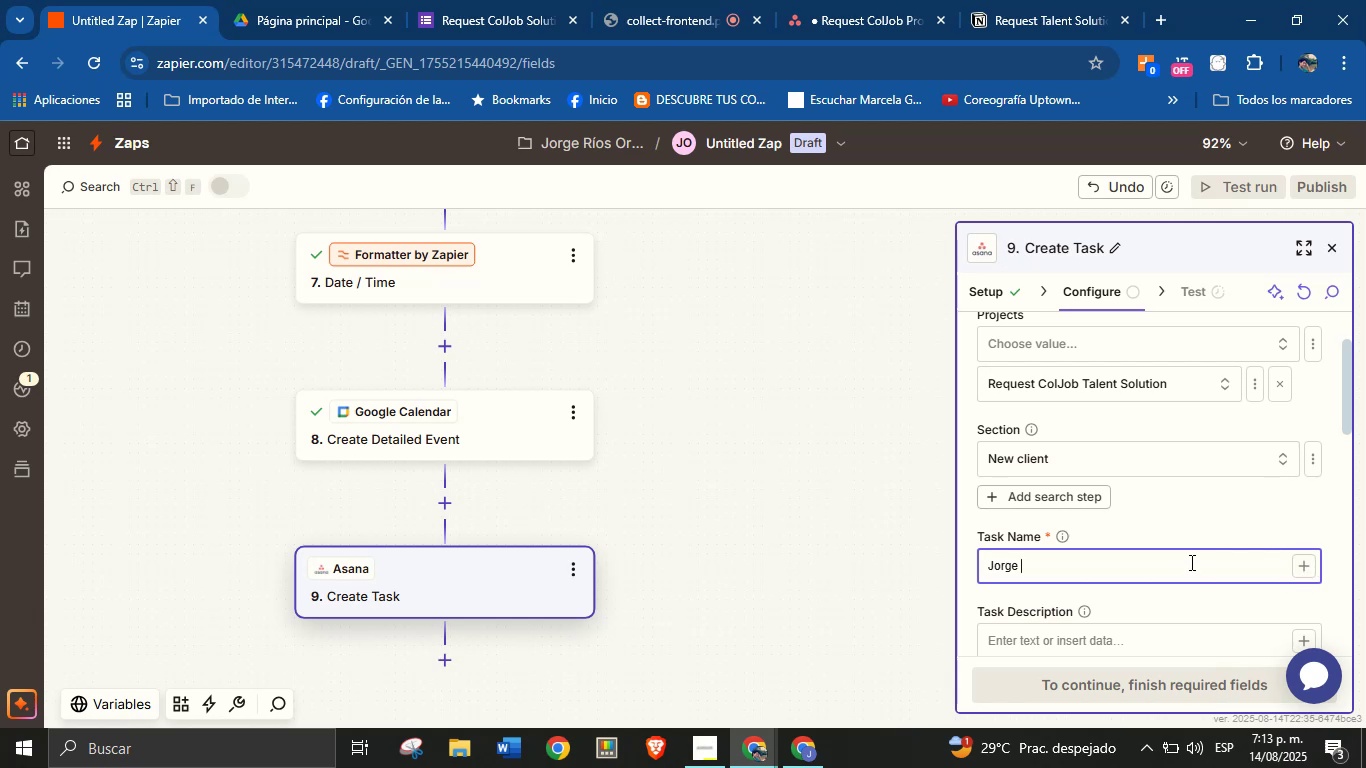 
key(Backspace)
key(Backspace)
key(Backspace)
key(Backspace)
key(Backspace)
key(Backspace)
type(New serci)
key(Backspace)
key(Backspace)
type(vice request from )
 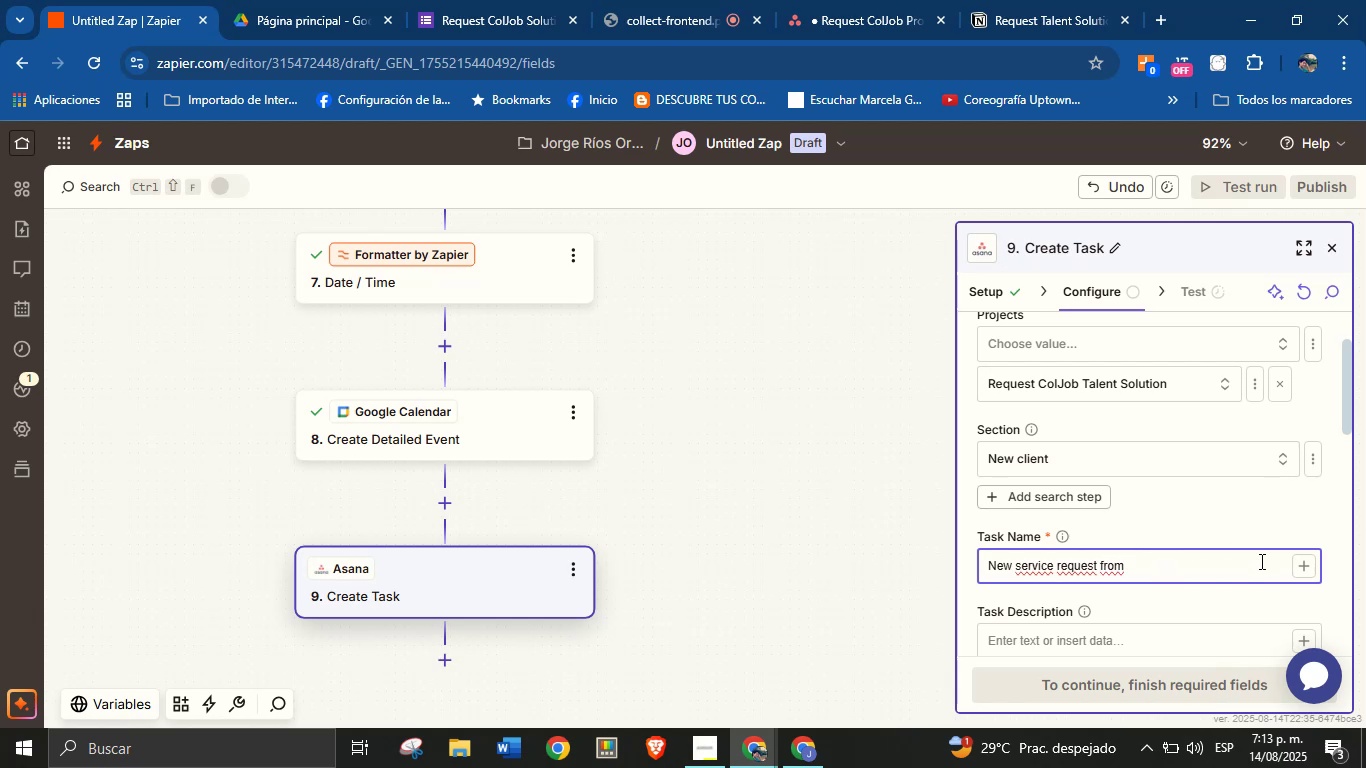 
left_click([1304, 570])
 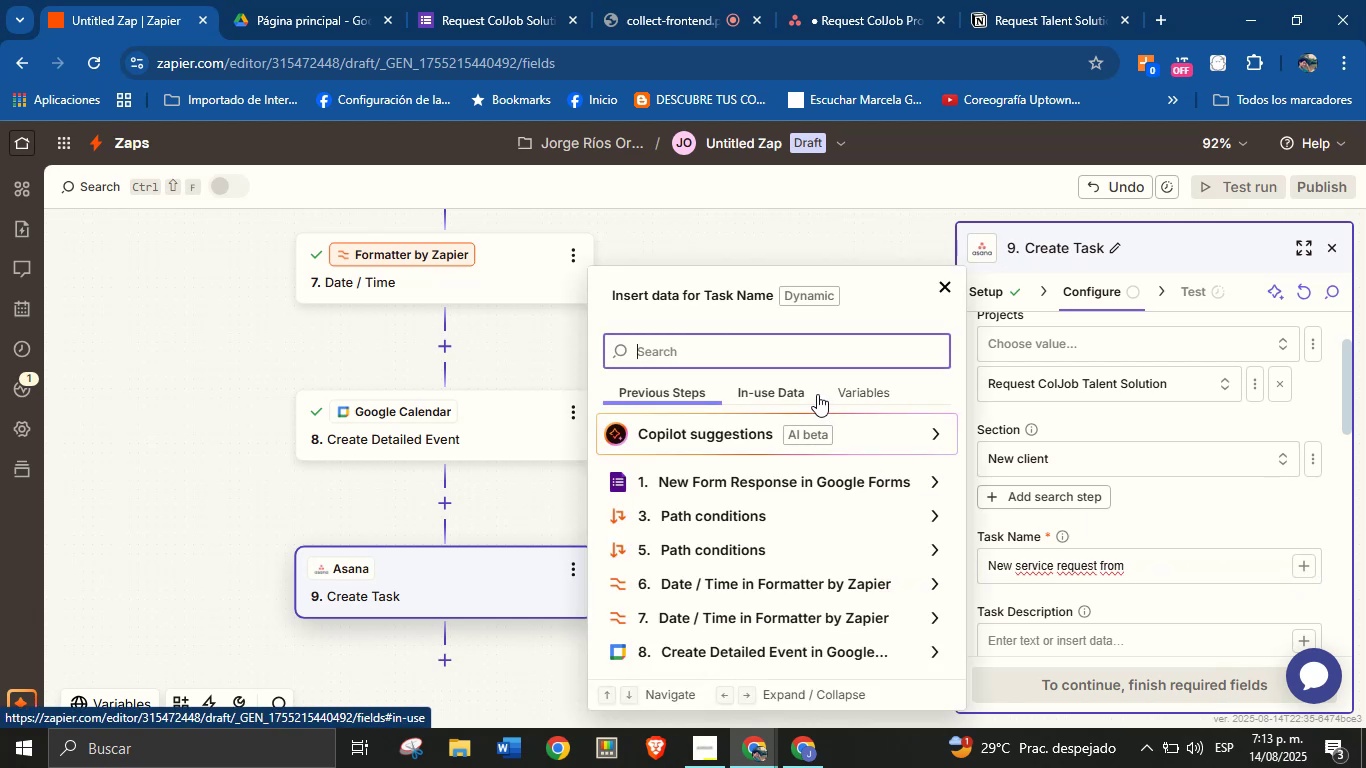 
type(nam)
 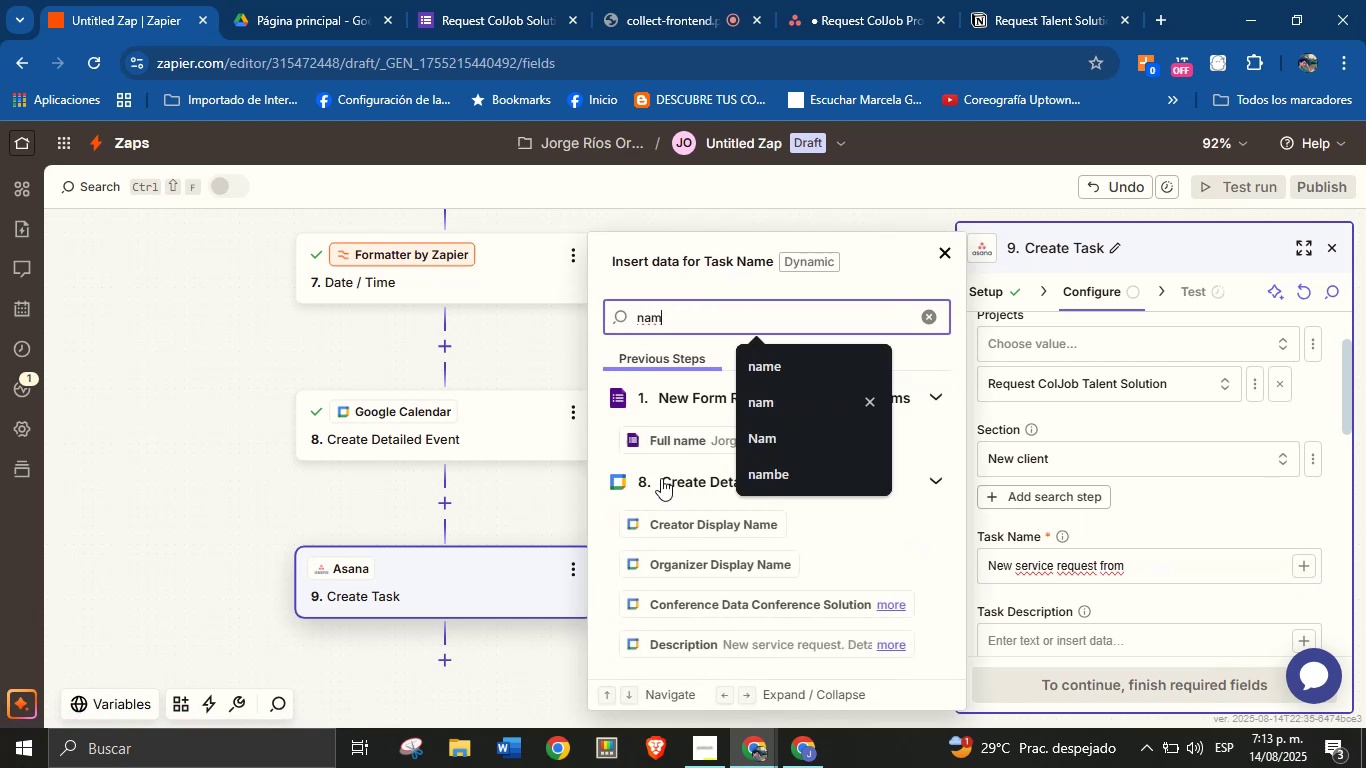 
left_click([690, 446])
 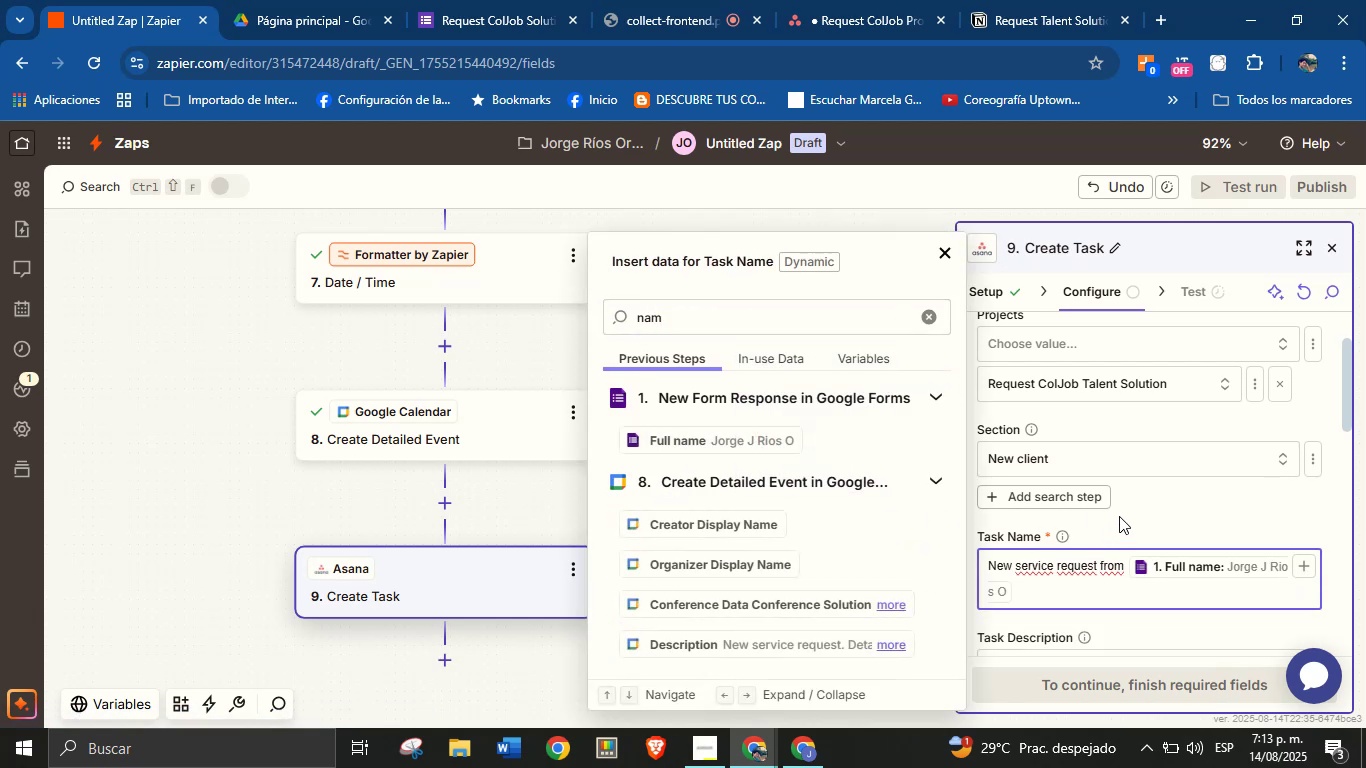 
left_click([1127, 511])
 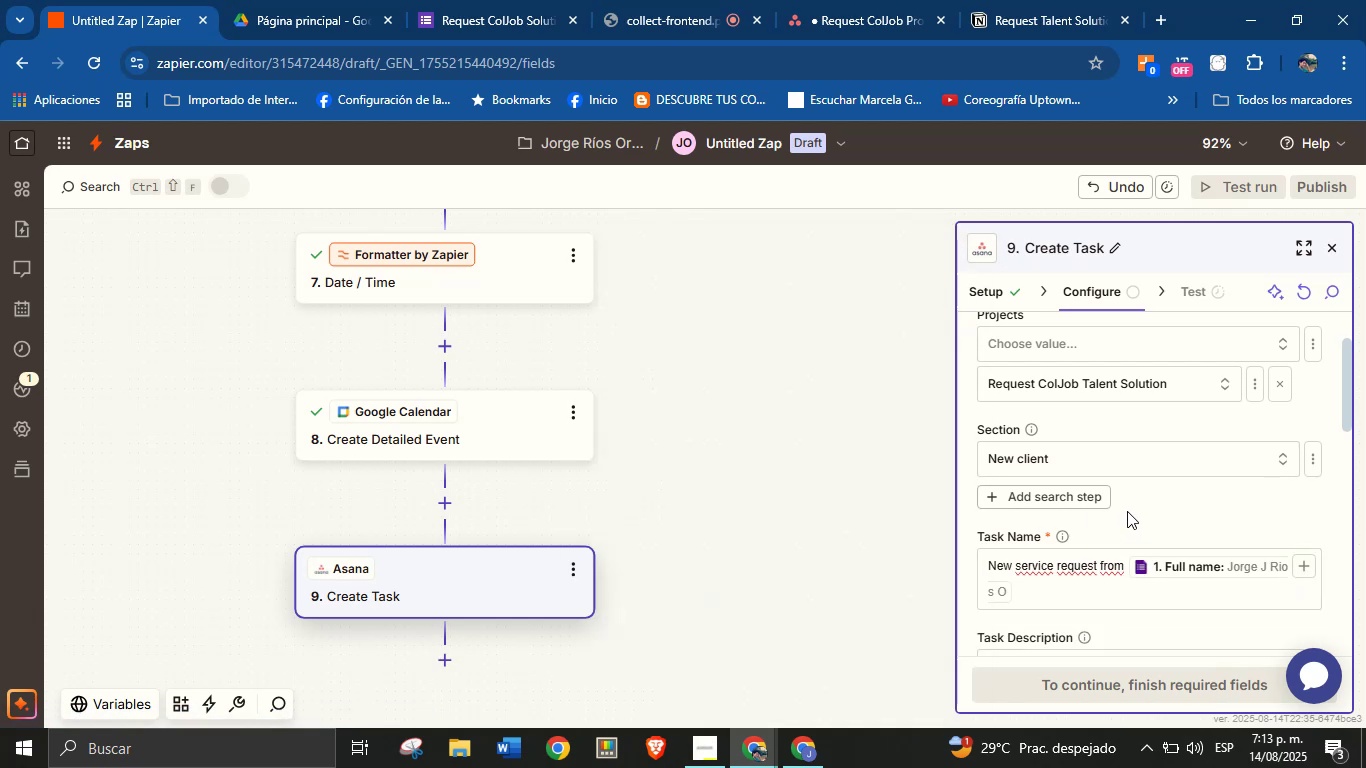 
scroll: coordinate [1127, 511], scroll_direction: down, amount: 1.0
 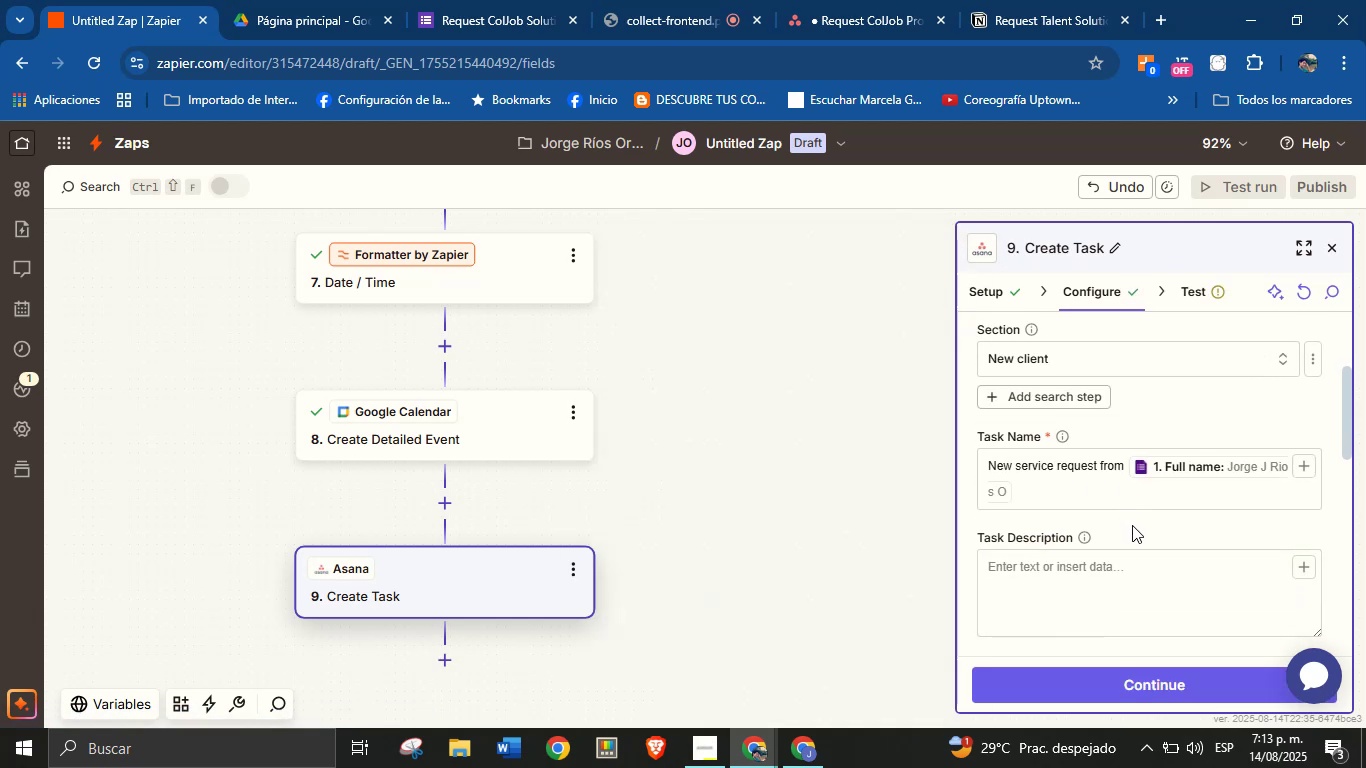 
left_click([1128, 561])
 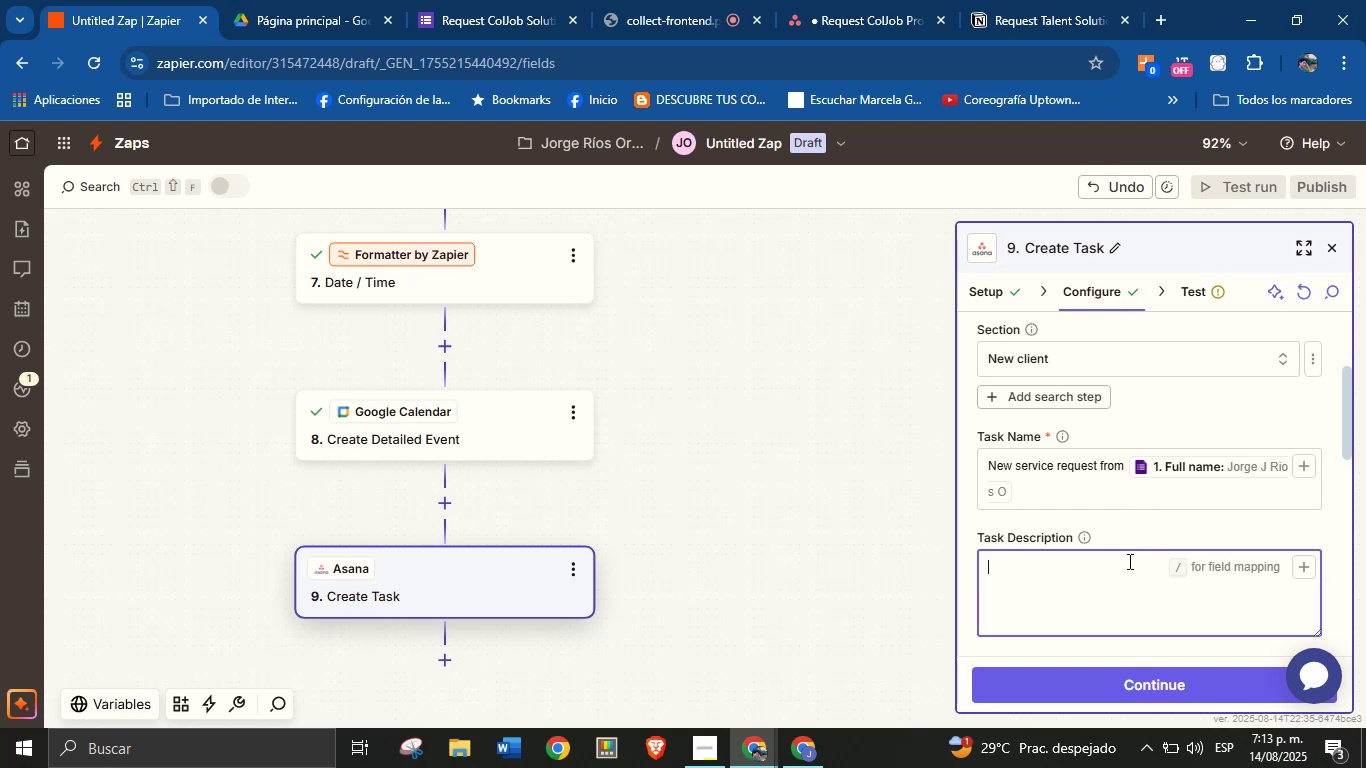 
type(Details>)
 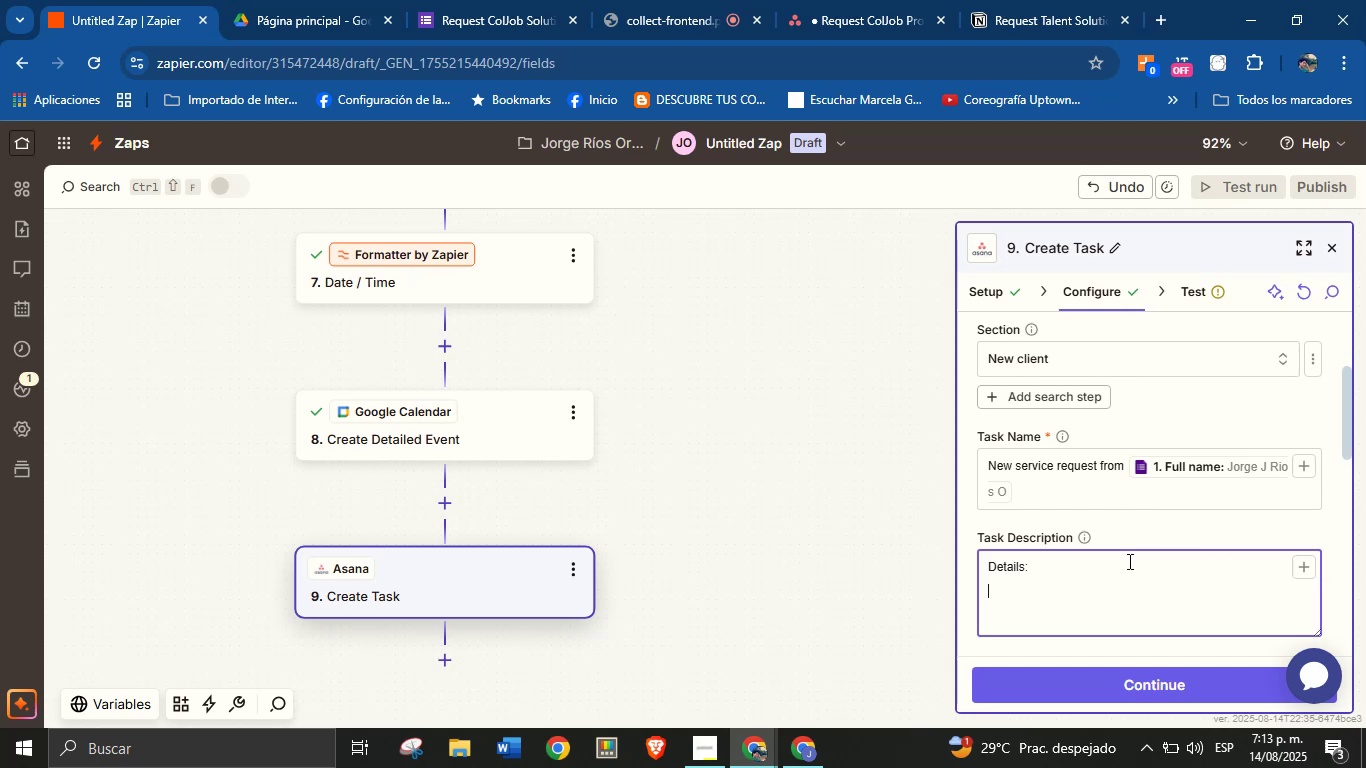 
 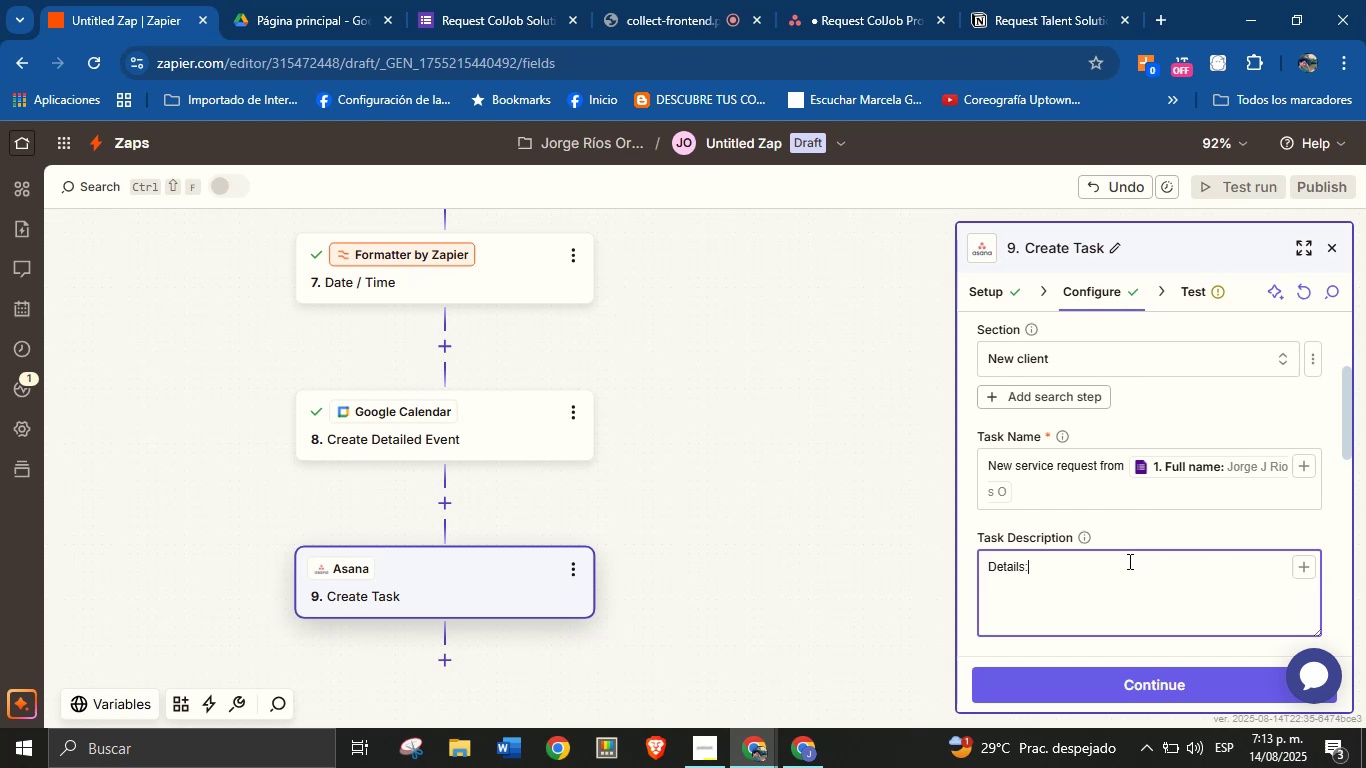 
key(Enter)
 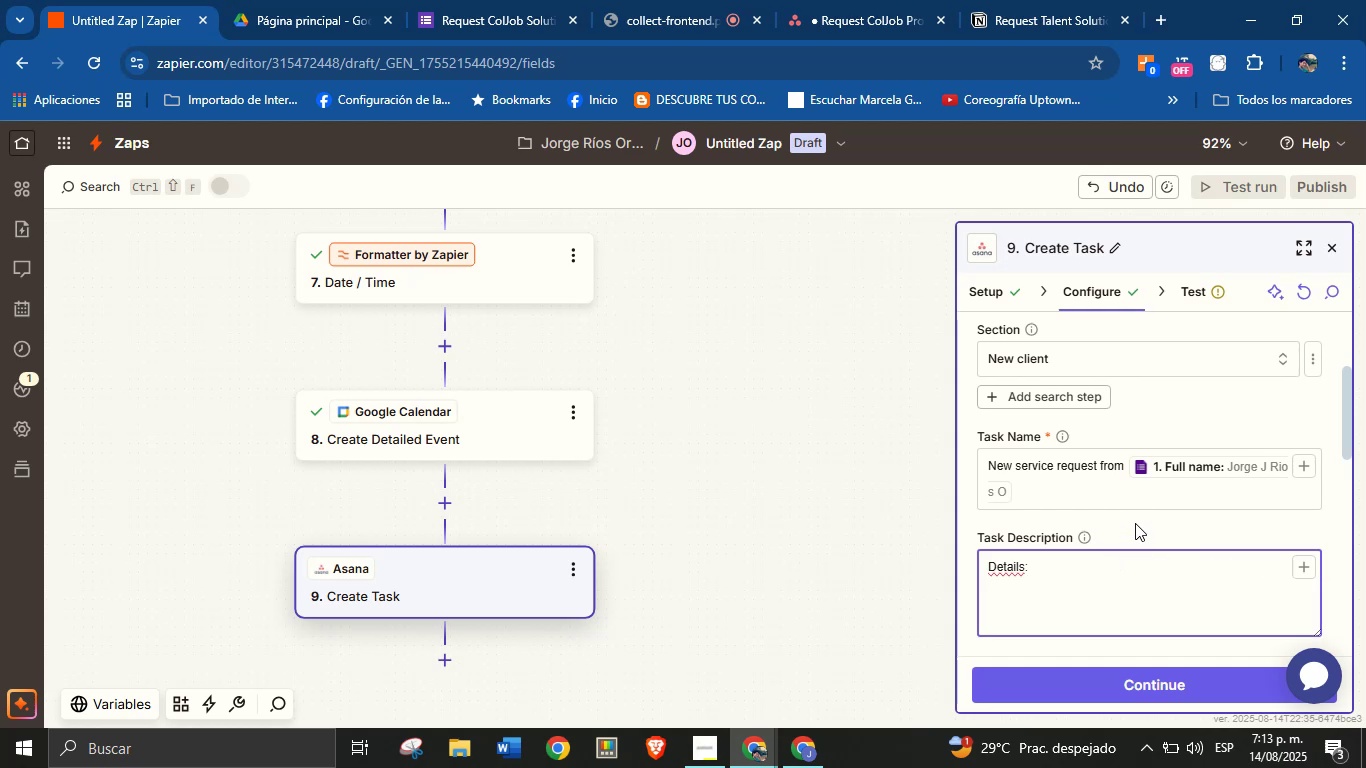 
scroll: coordinate [1131, 507], scroll_direction: down, amount: 1.0
 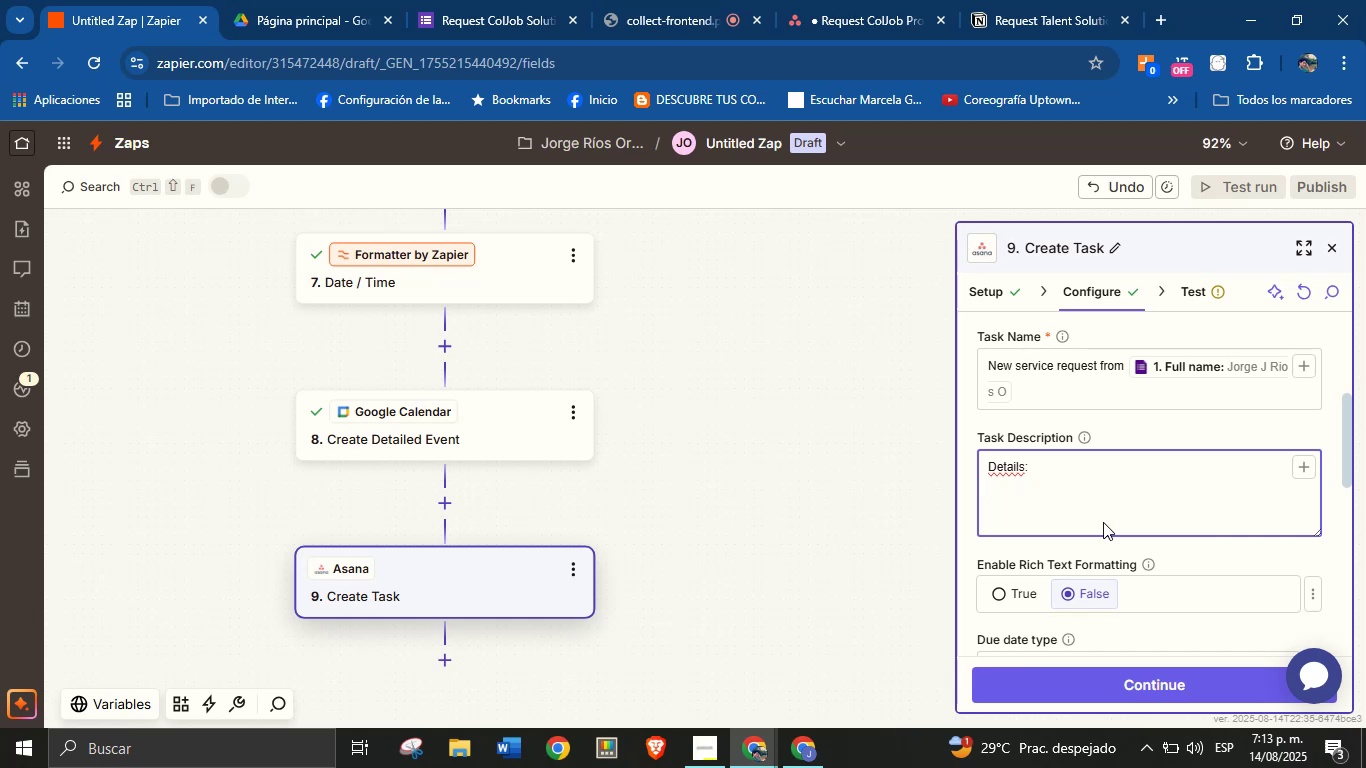 
wait(30.79)
 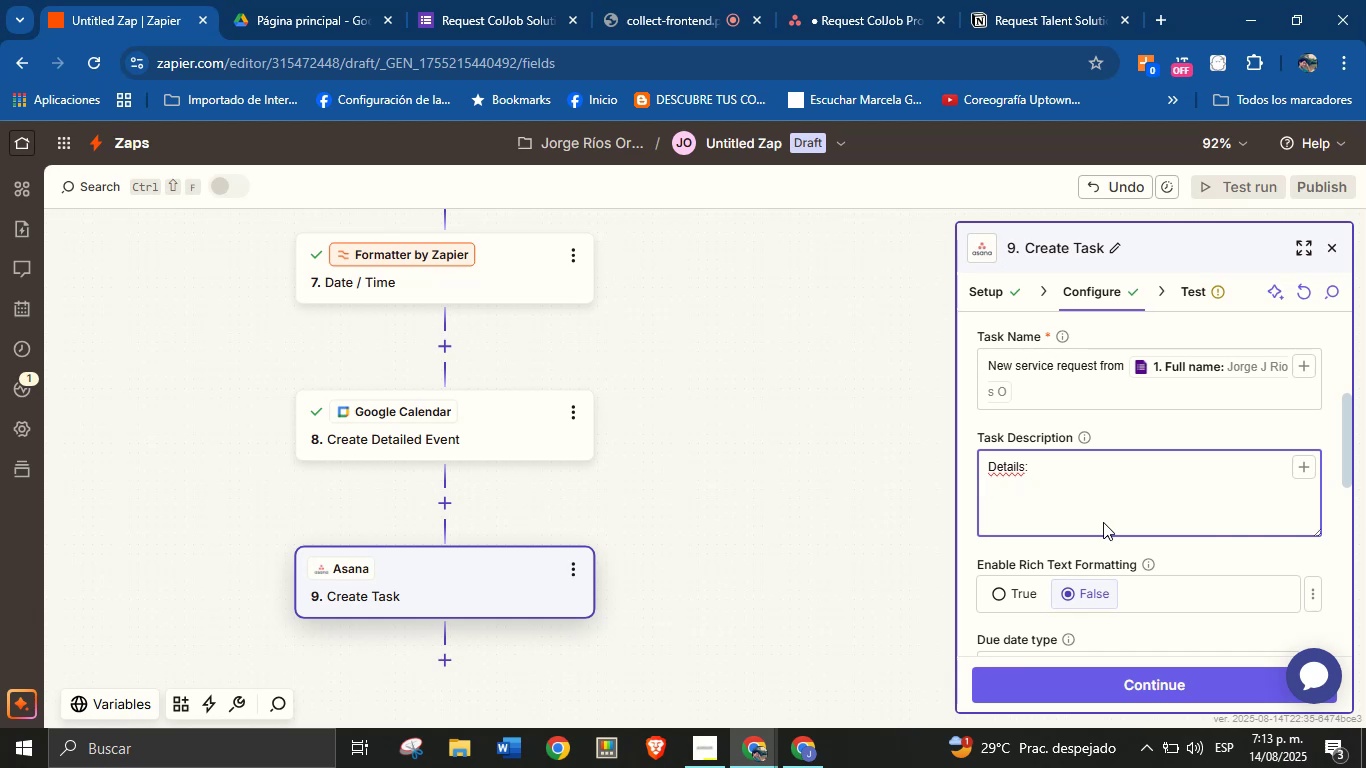 
type(Client[s name> )
 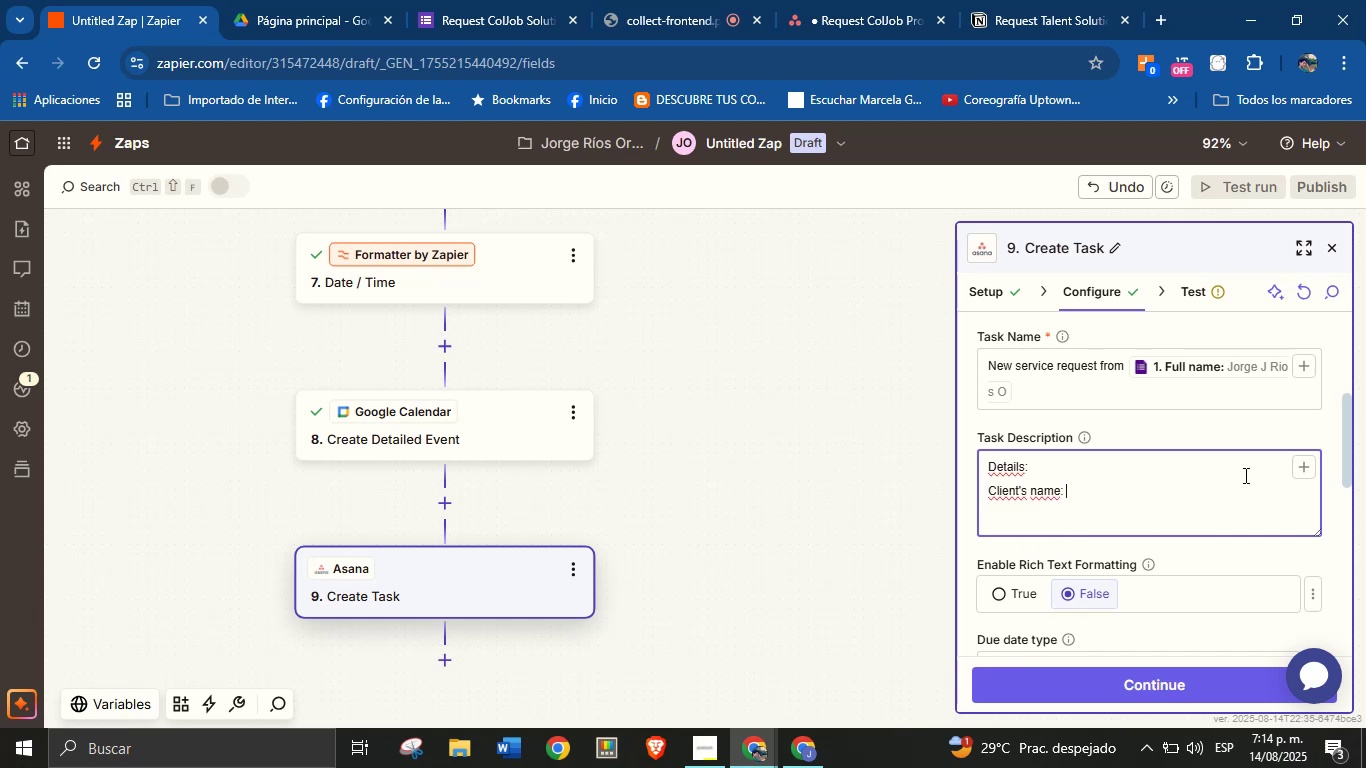 
left_click([1309, 469])
 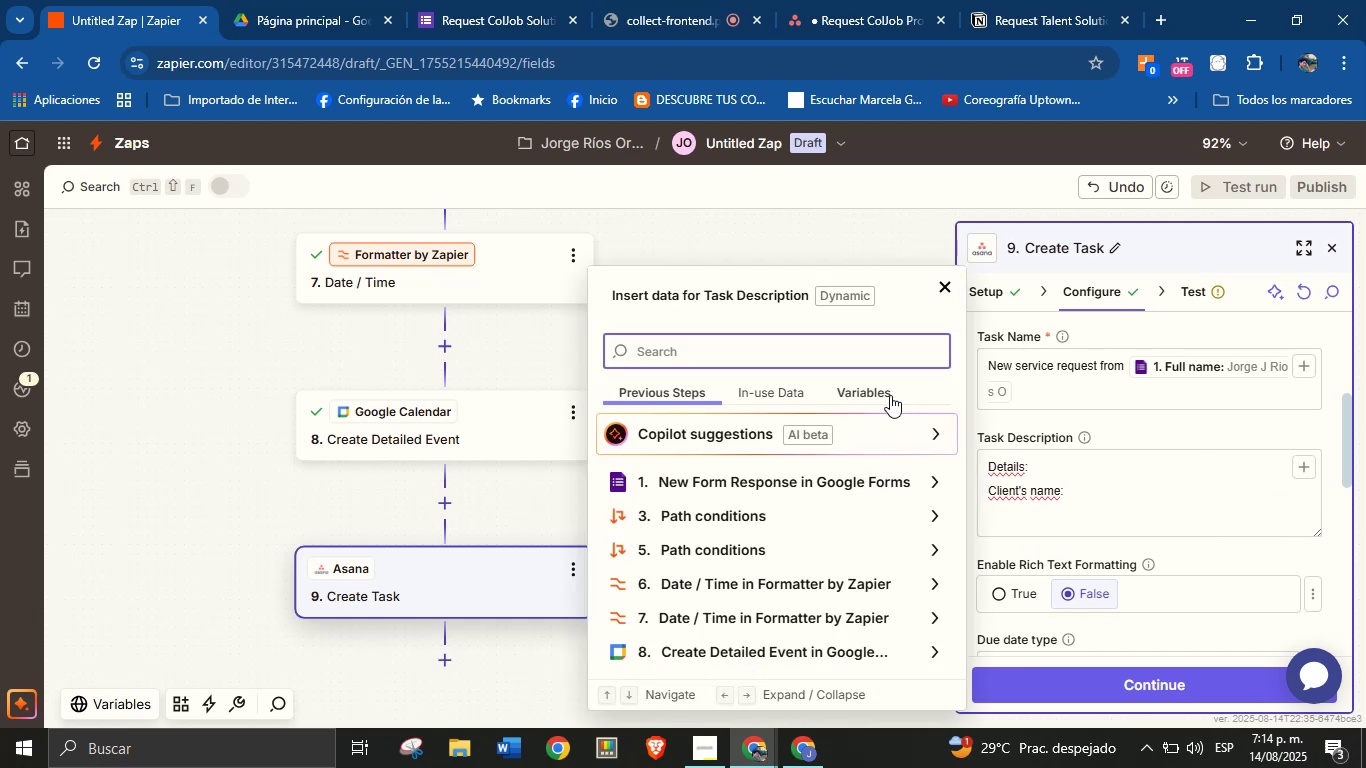 
type(name)
 